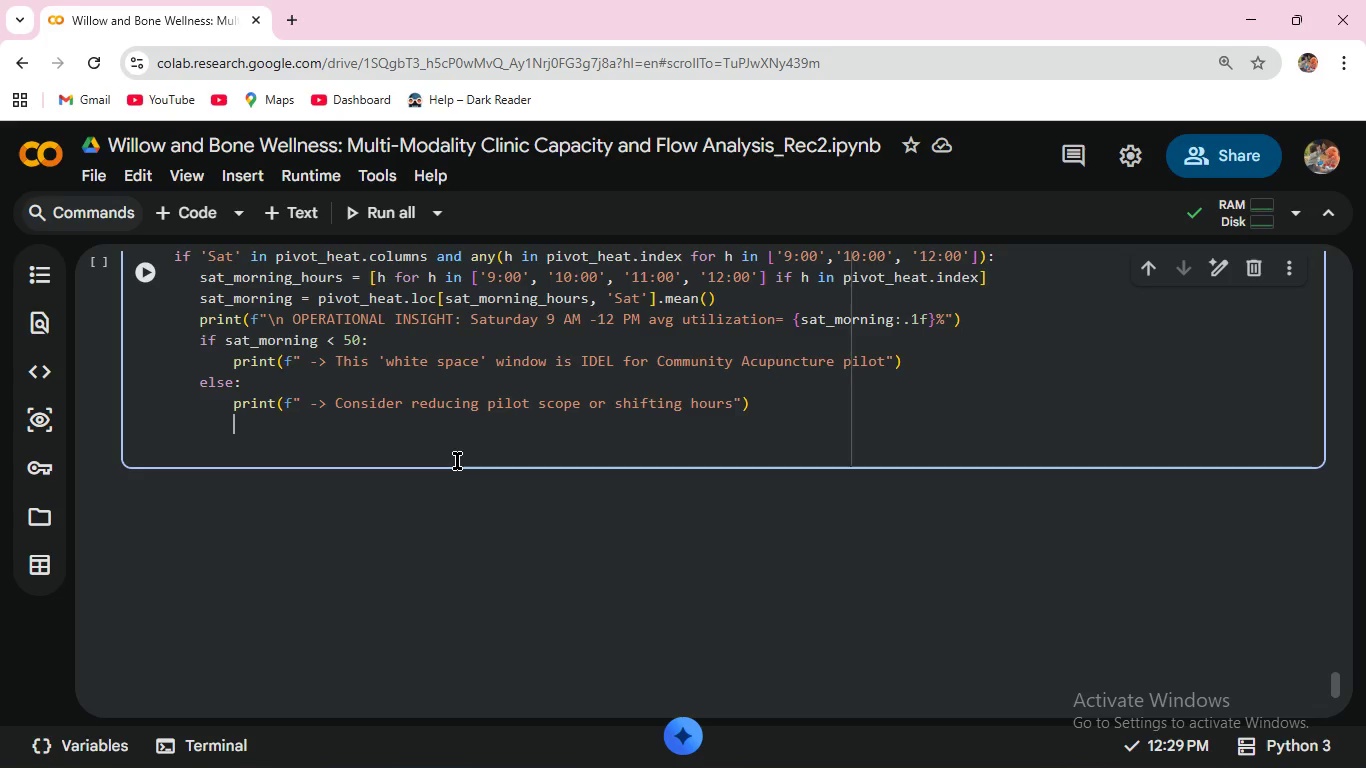 
key(Backspace)
key(Backspace)
key(Backspace)
key(Backspace)
type(else:)
 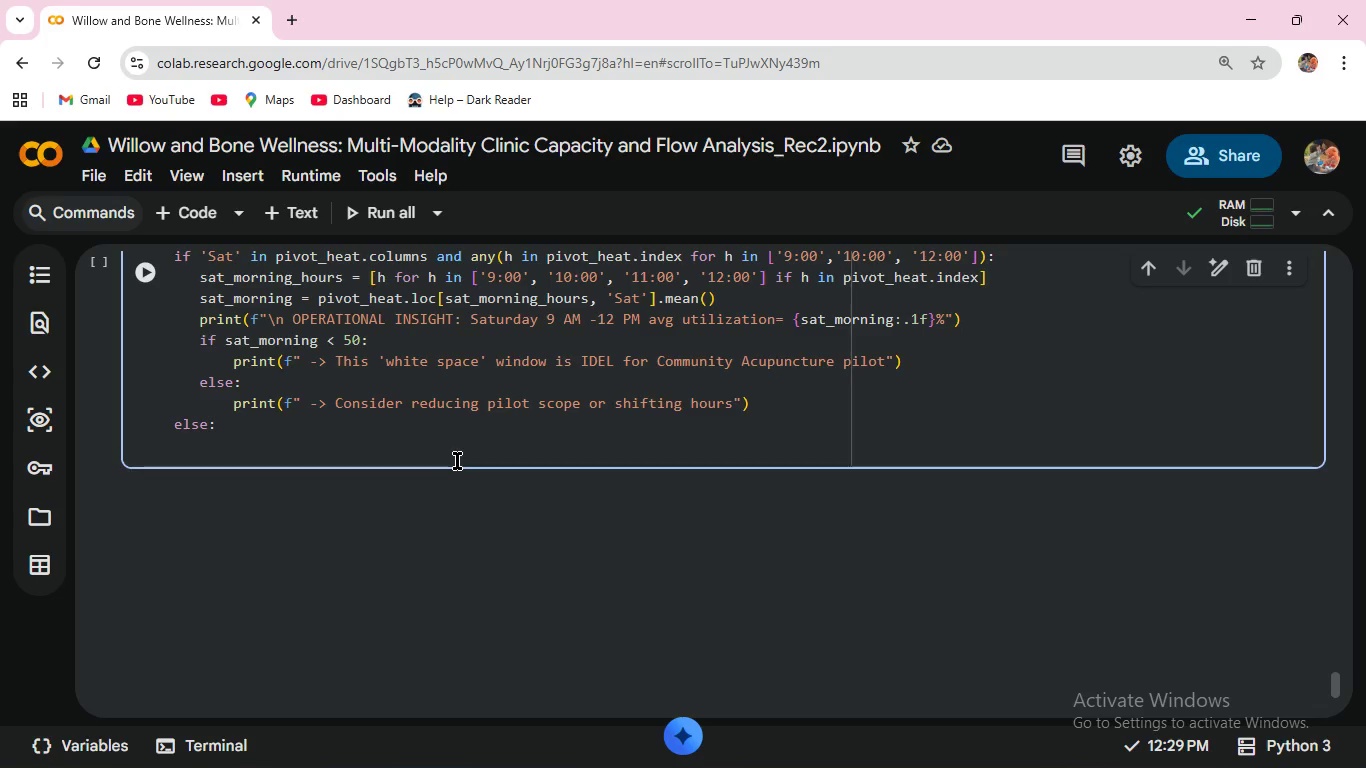 
key(Enter)
 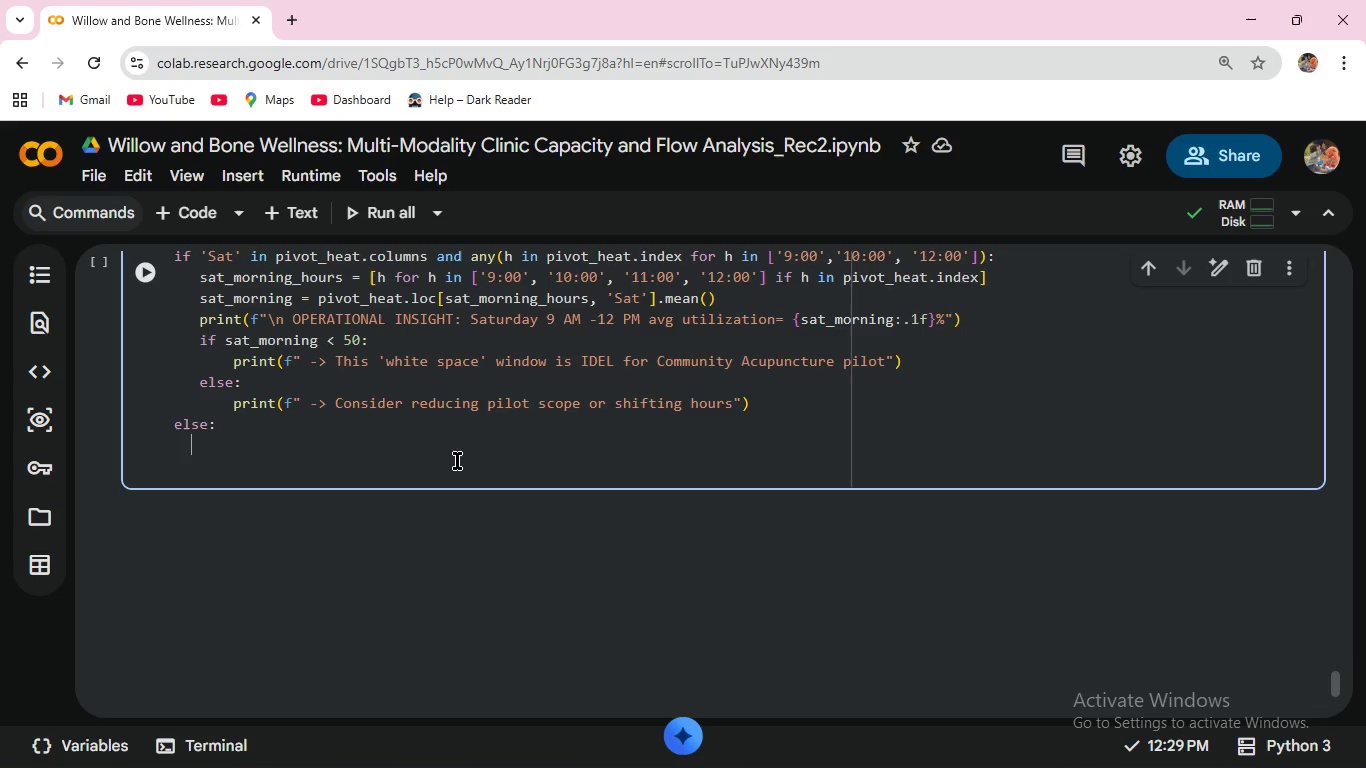 
type(print(f"\n Note:)
 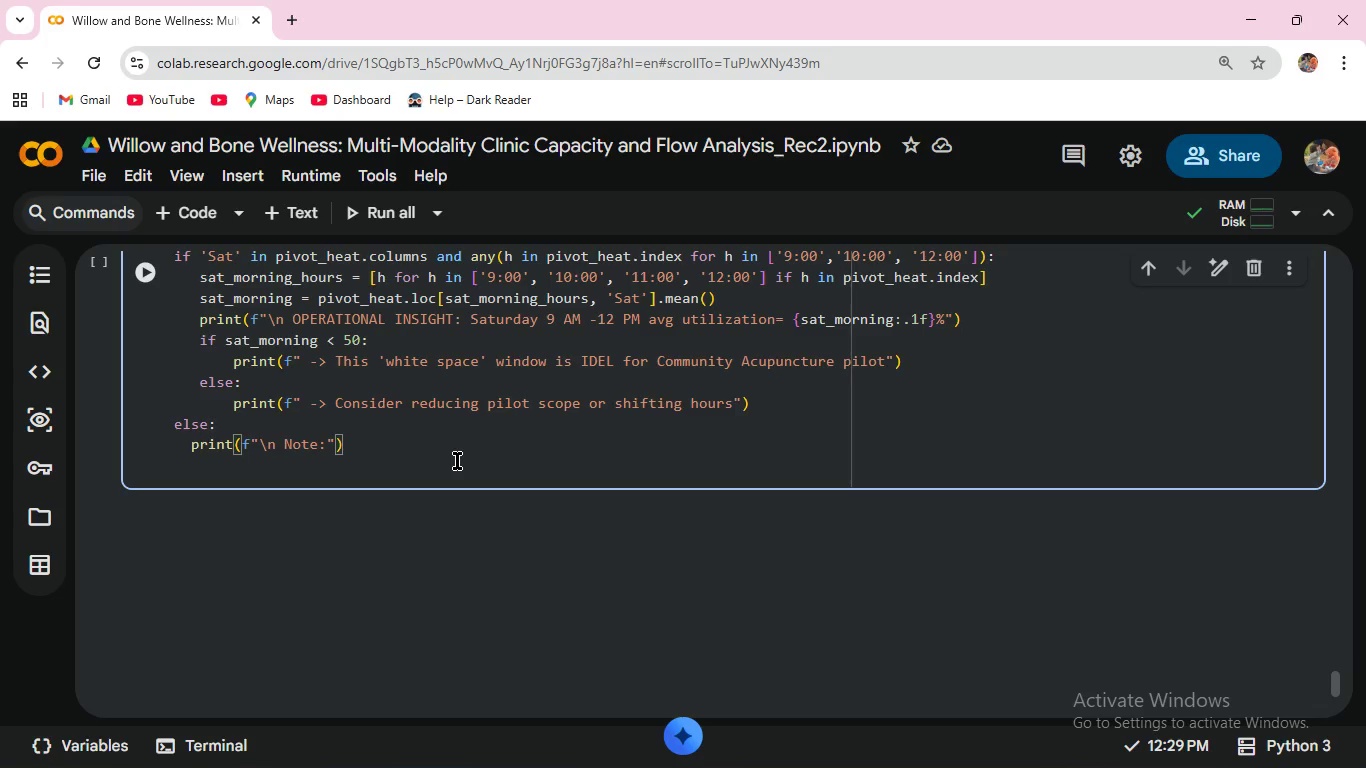 
wait(20.47)
 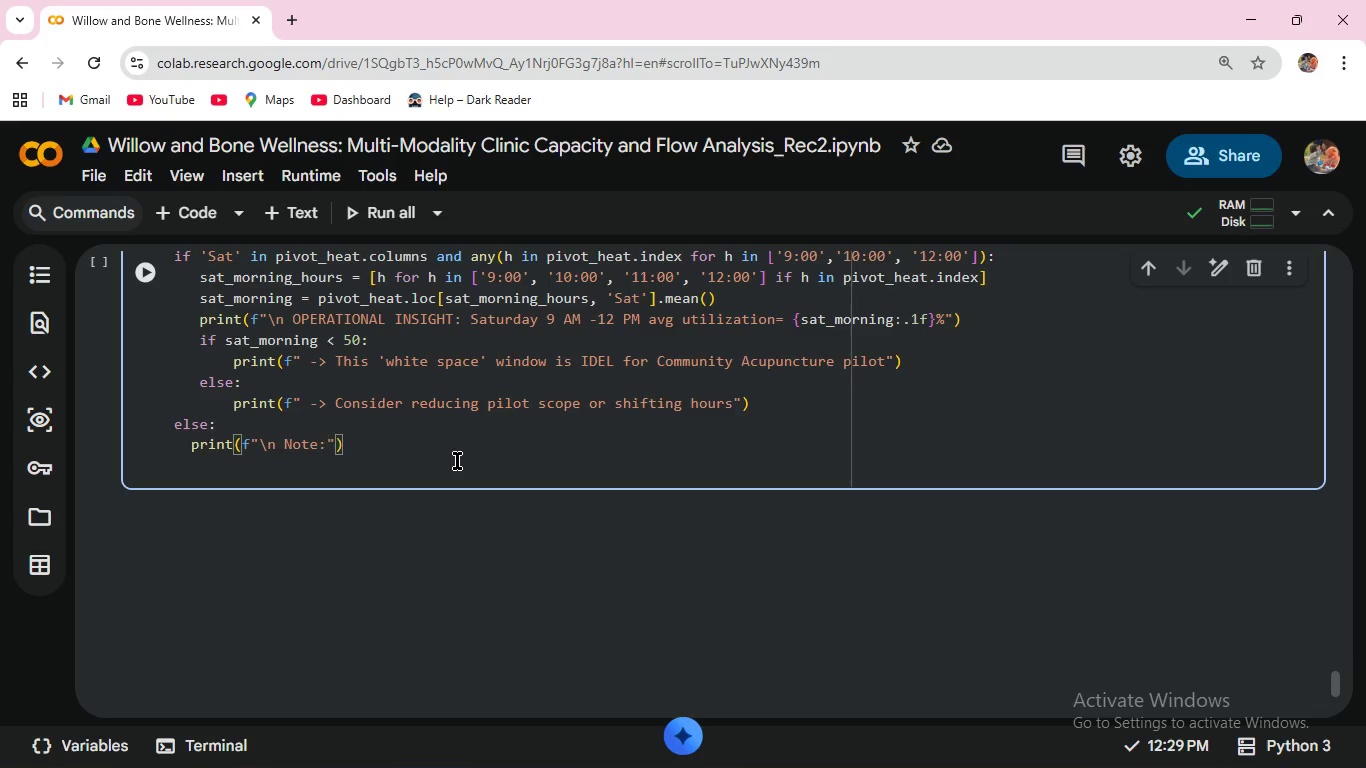 
type( Saturday )
 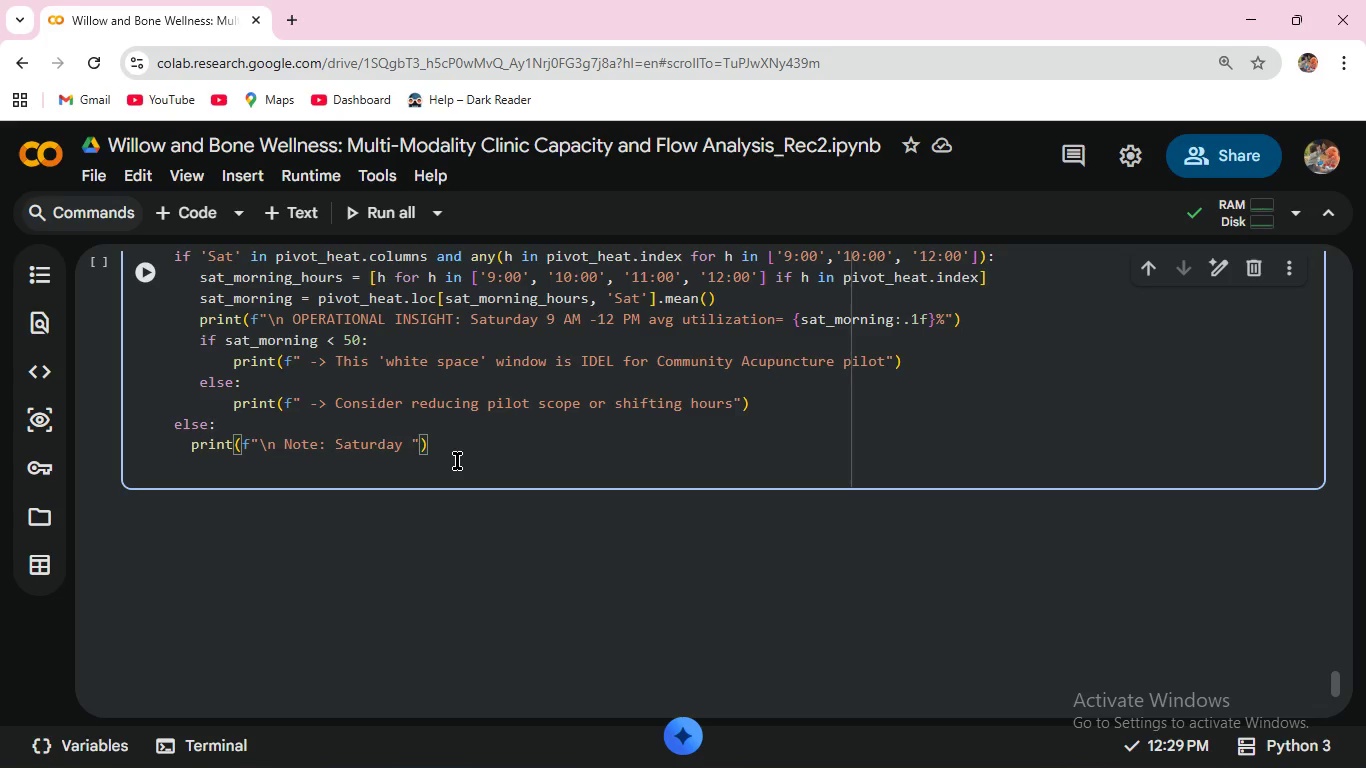 
wait(6.09)
 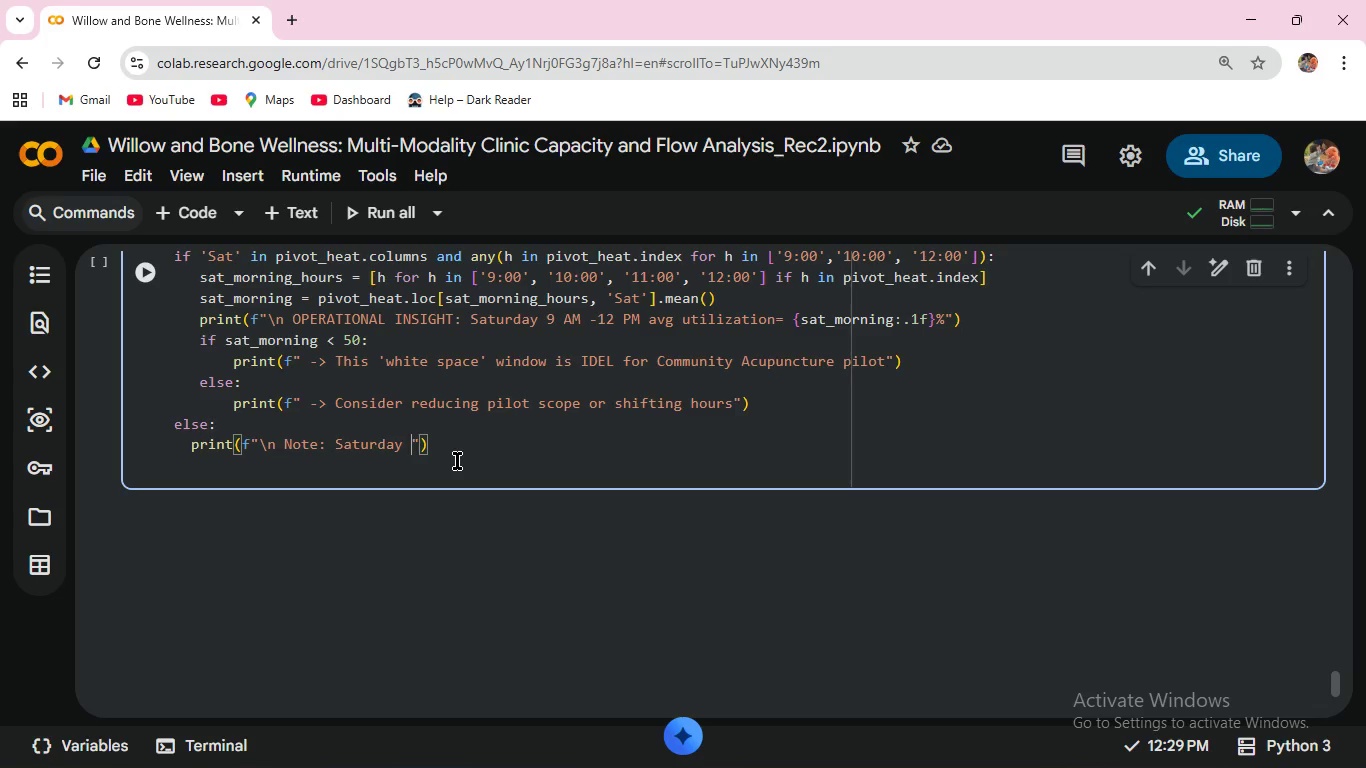 
type(data limited; pilot )
 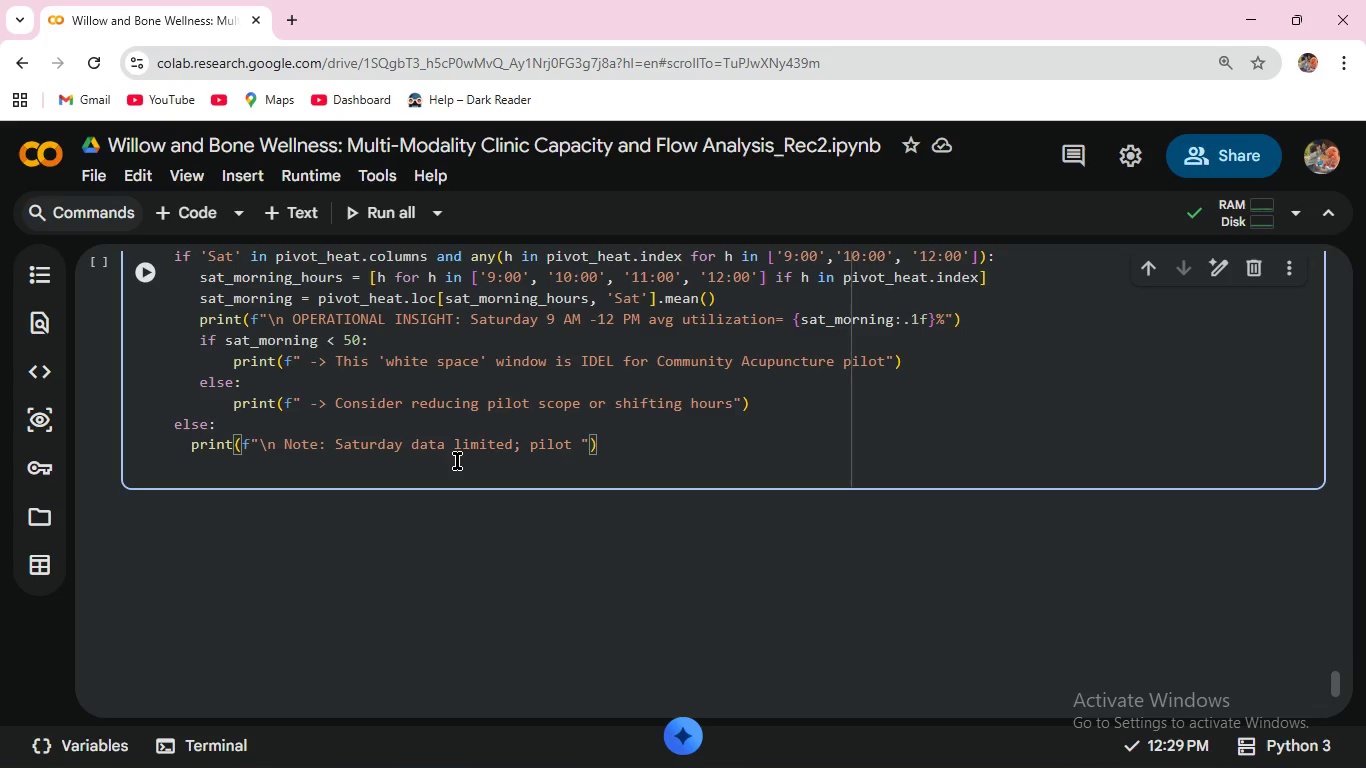 
wait(7.41)
 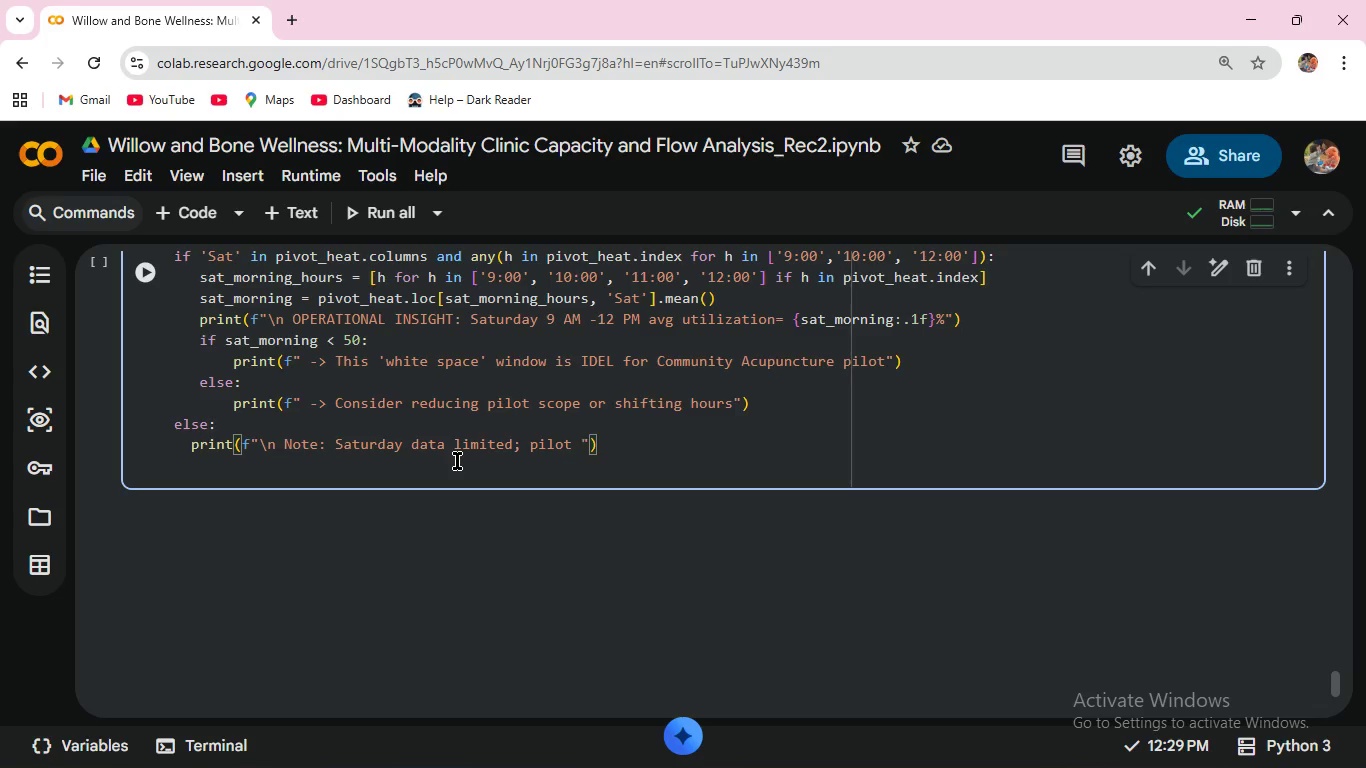 
type(analysis use available weekend patterns)
 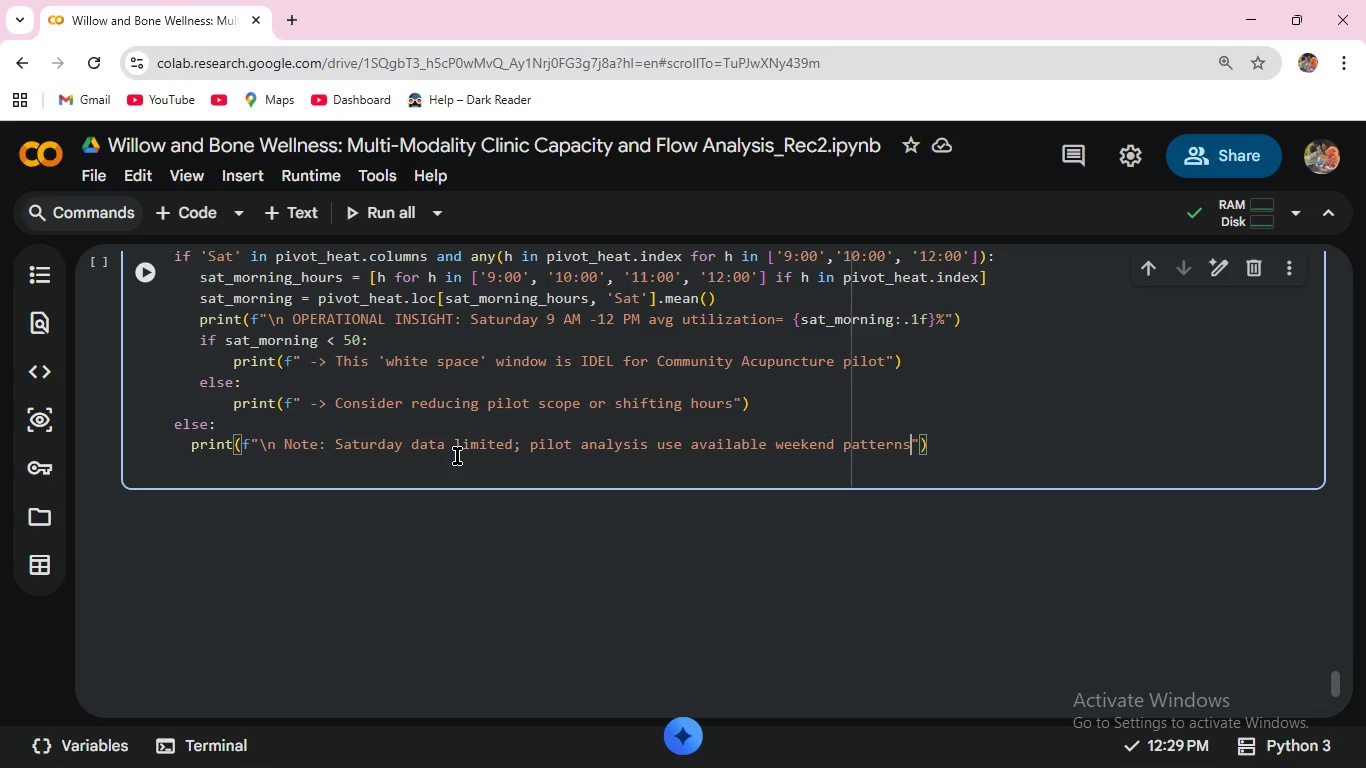 
wait(16.92)
 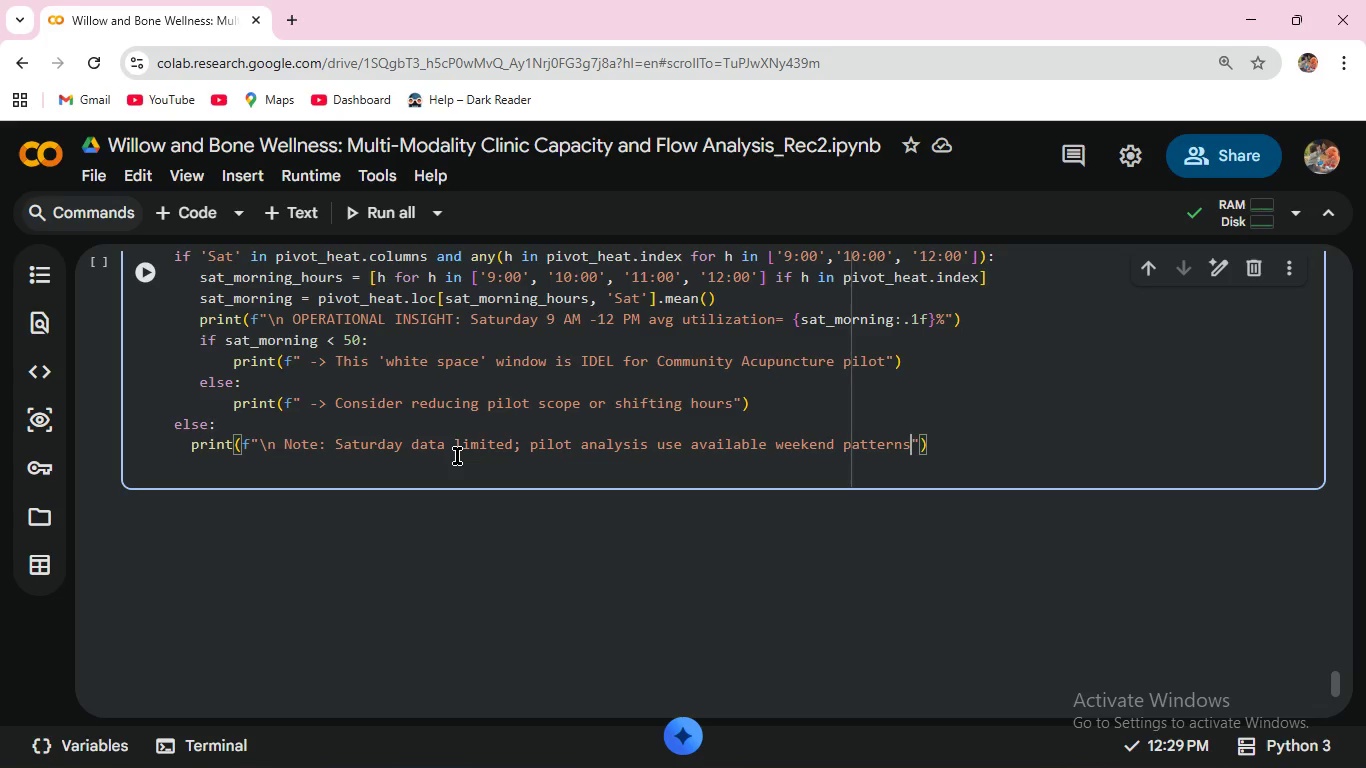 
key(ArrowRight)
 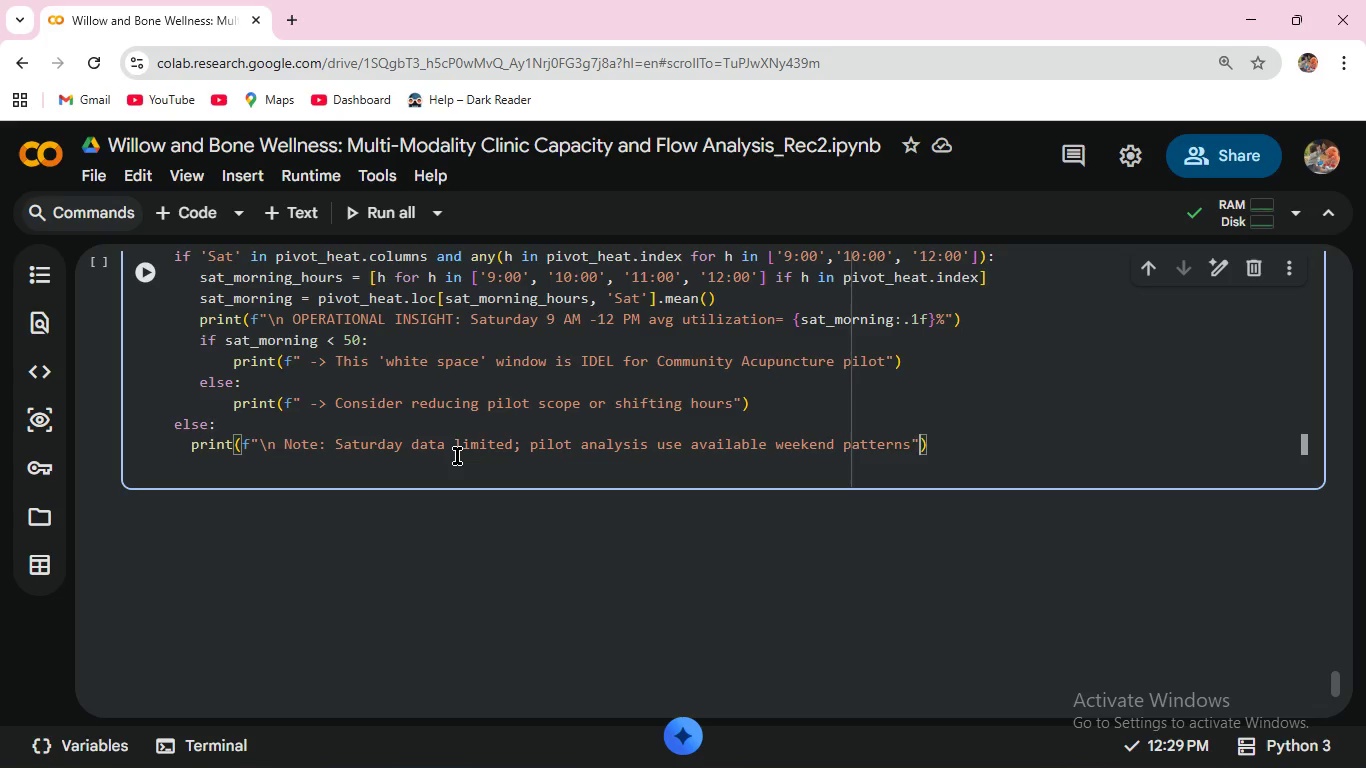 
key(ArrowRight)
 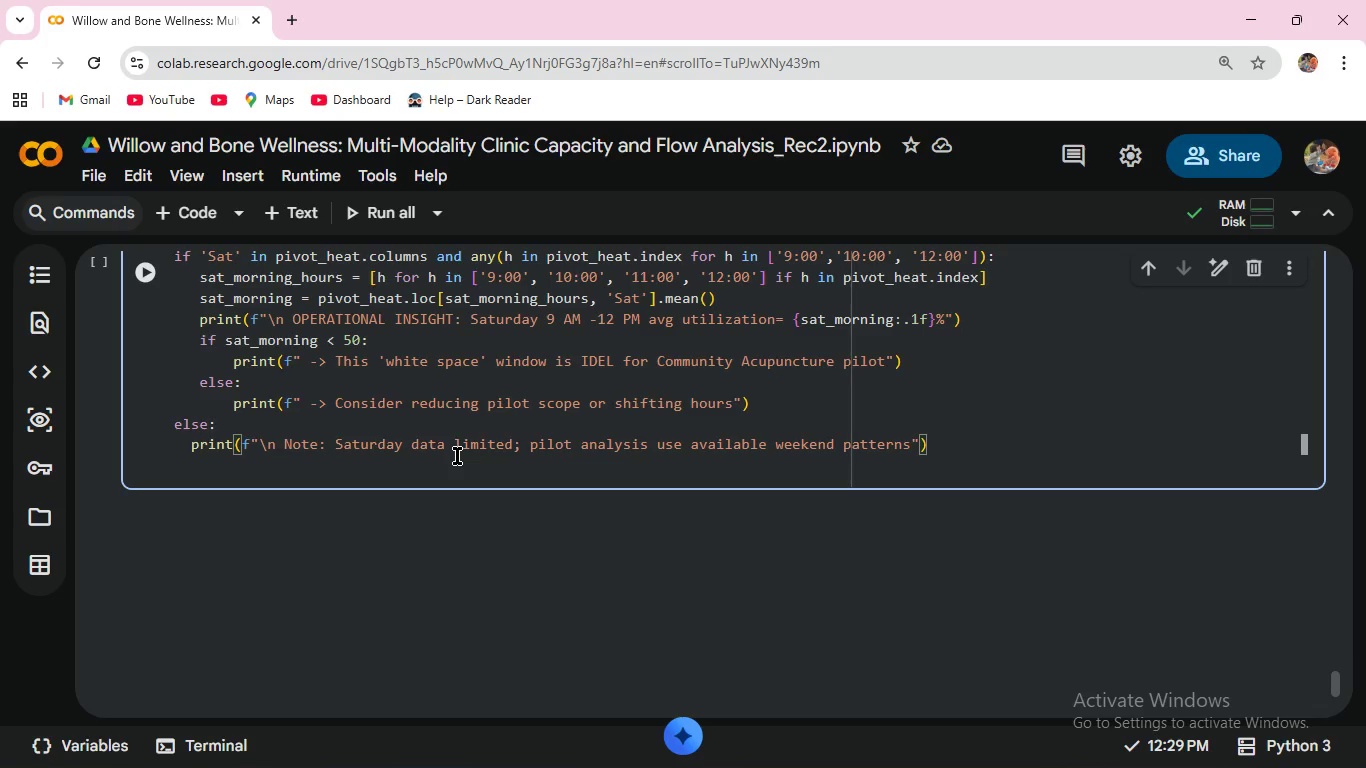 
key(Enter)
 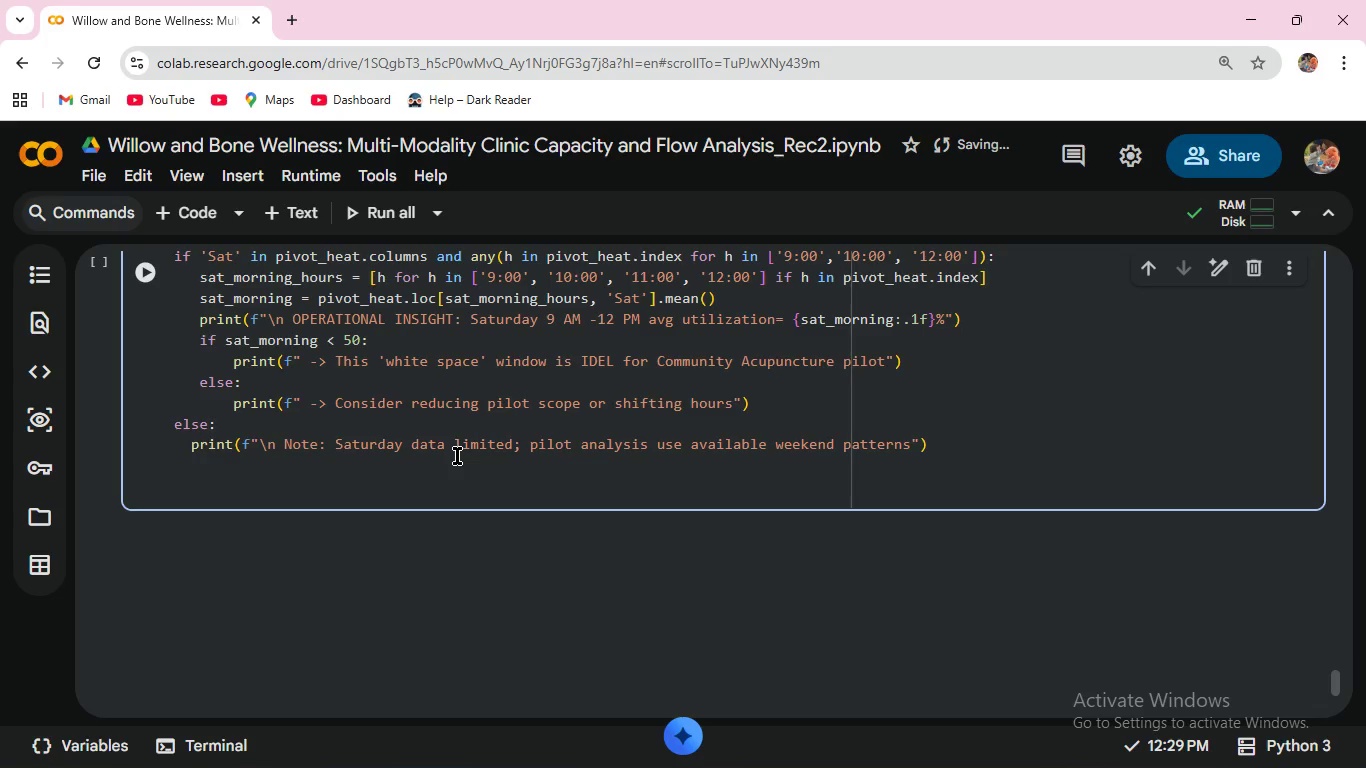 
key(Enter)
 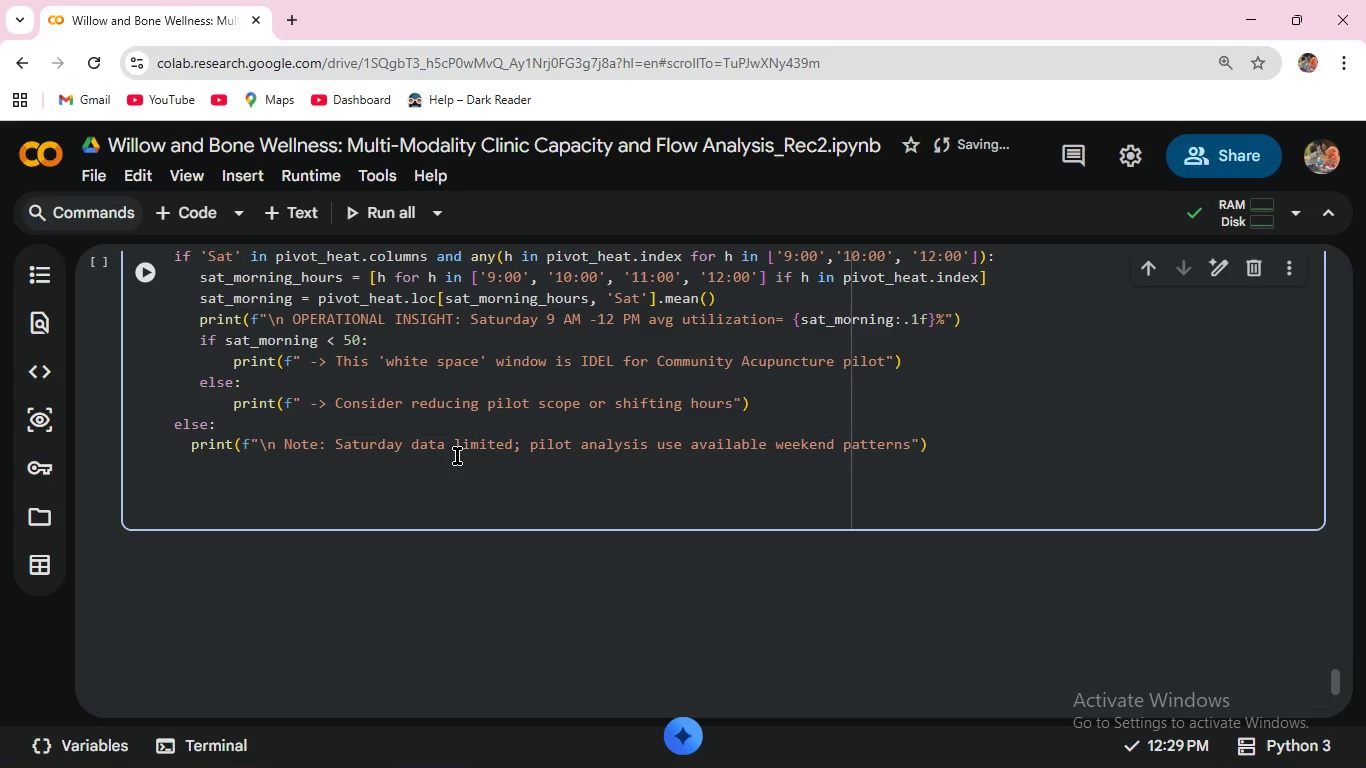 
key(Backspace)
type(print(f"\n )
 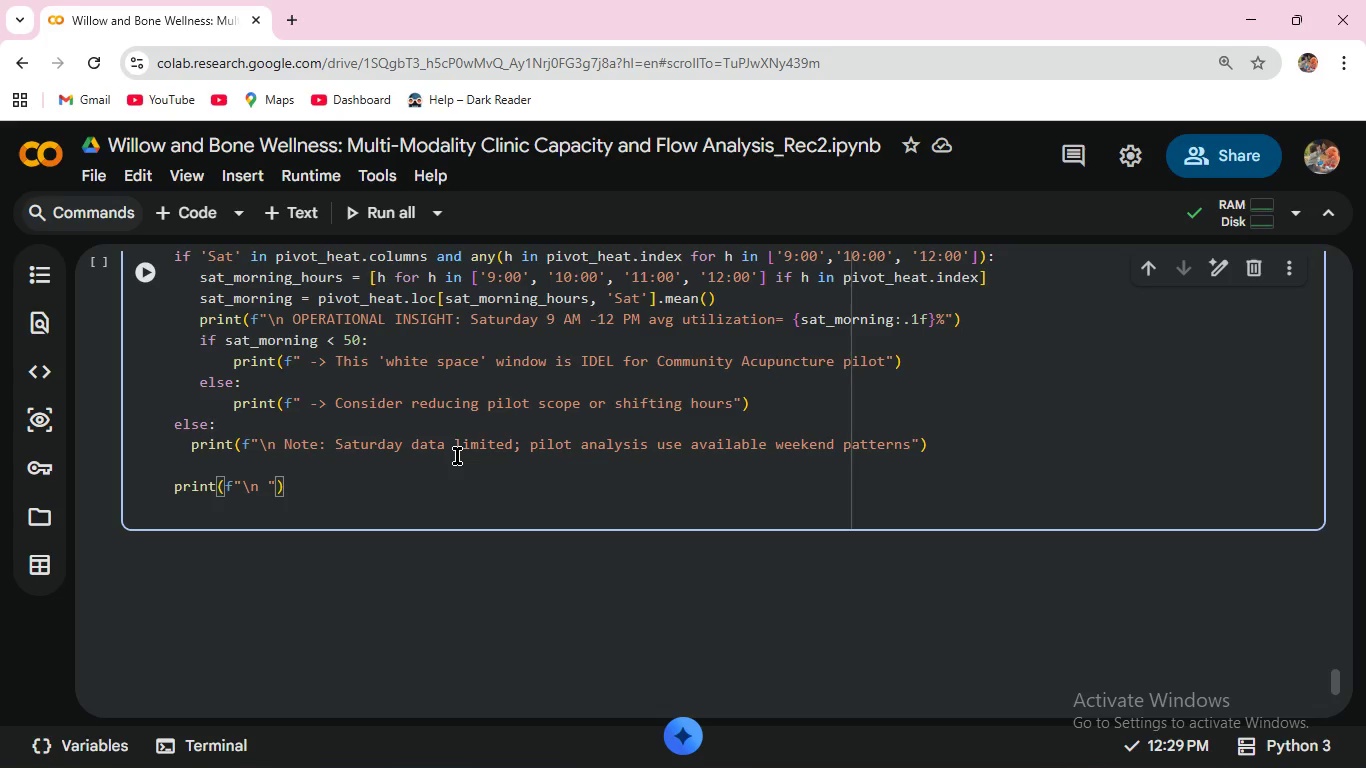 
wait(11.41)
 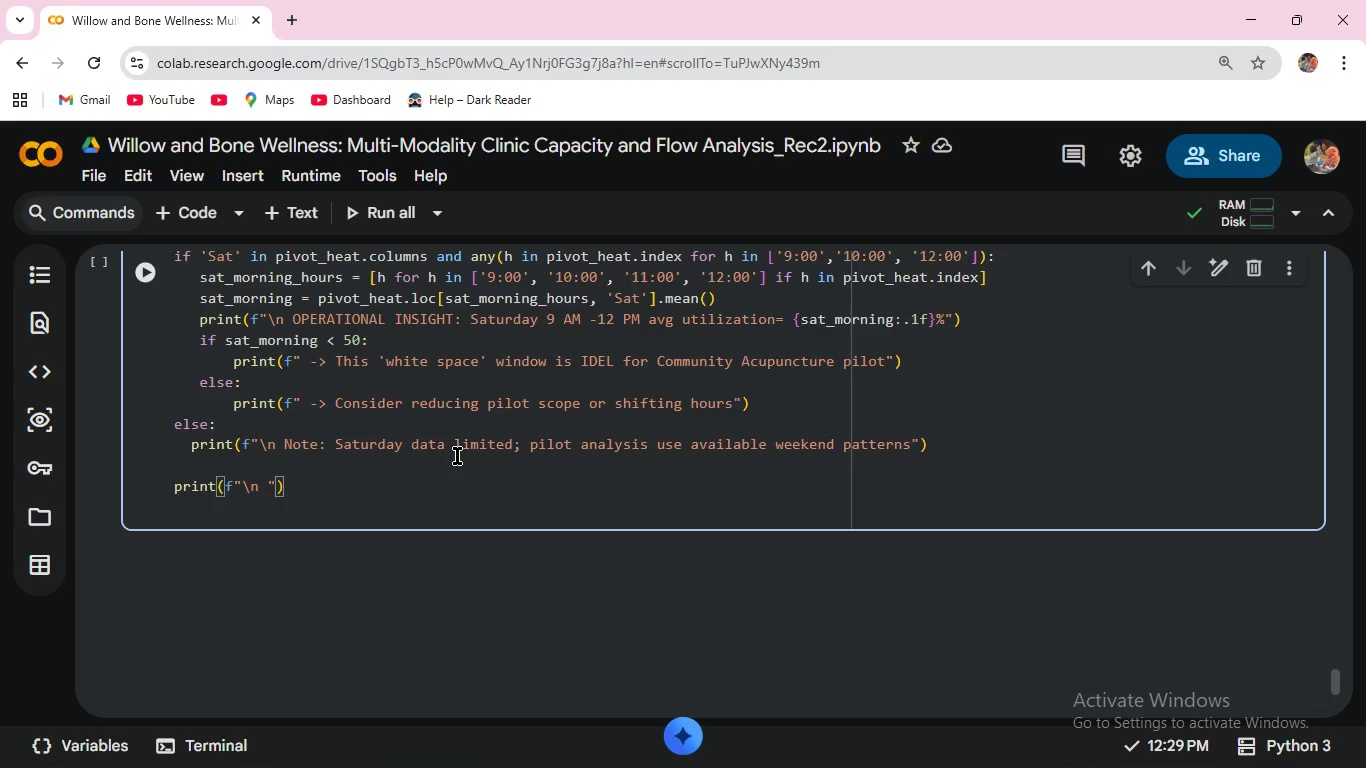 
type(Clinical Heatmap )
key(Backspace)
 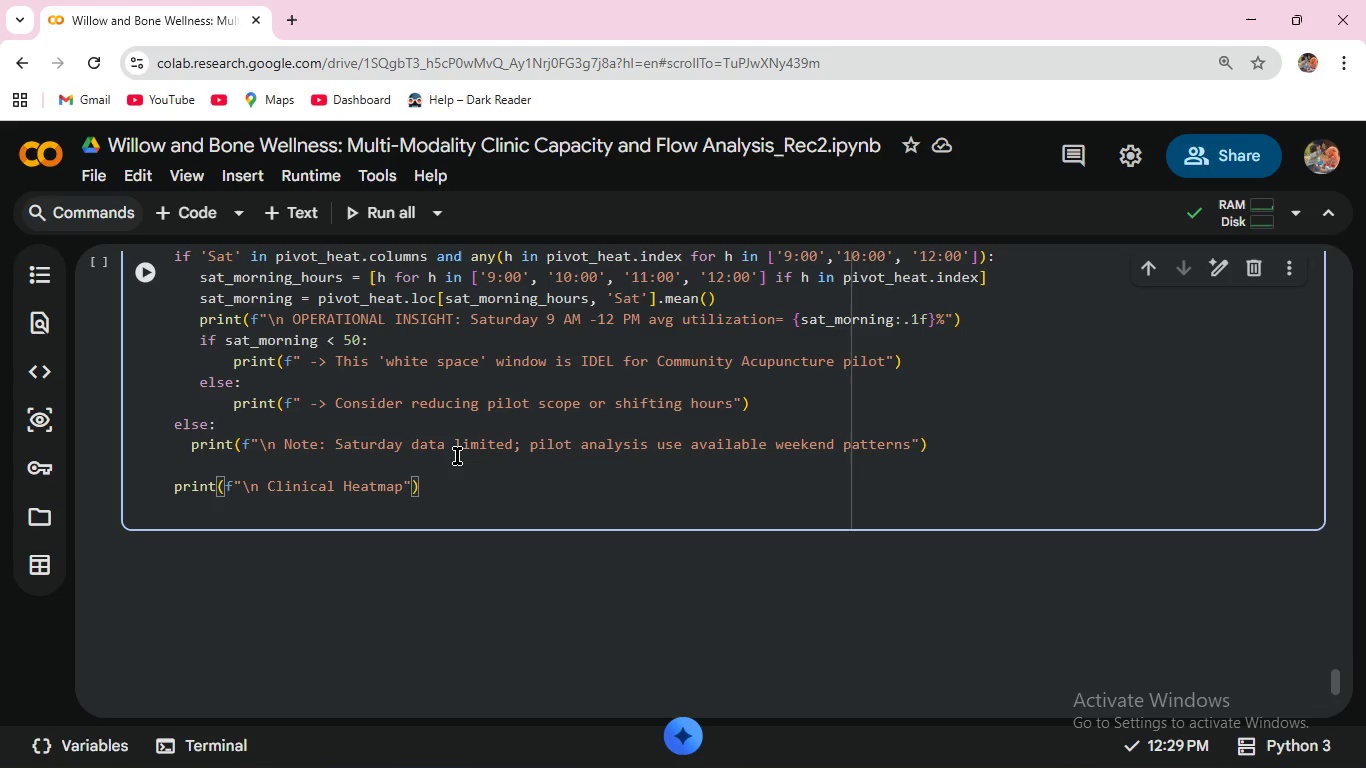 
key(ArrowRight)
 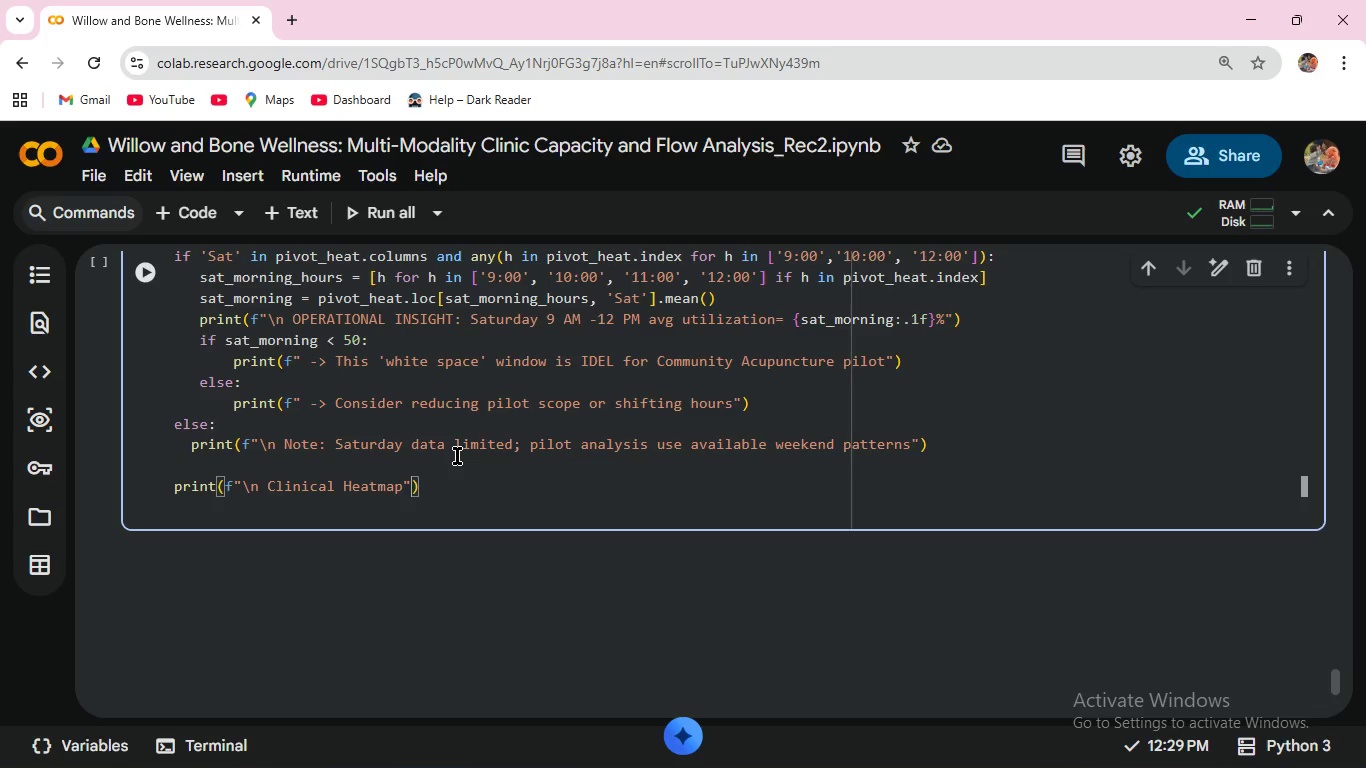 
key(ArrowRight)
 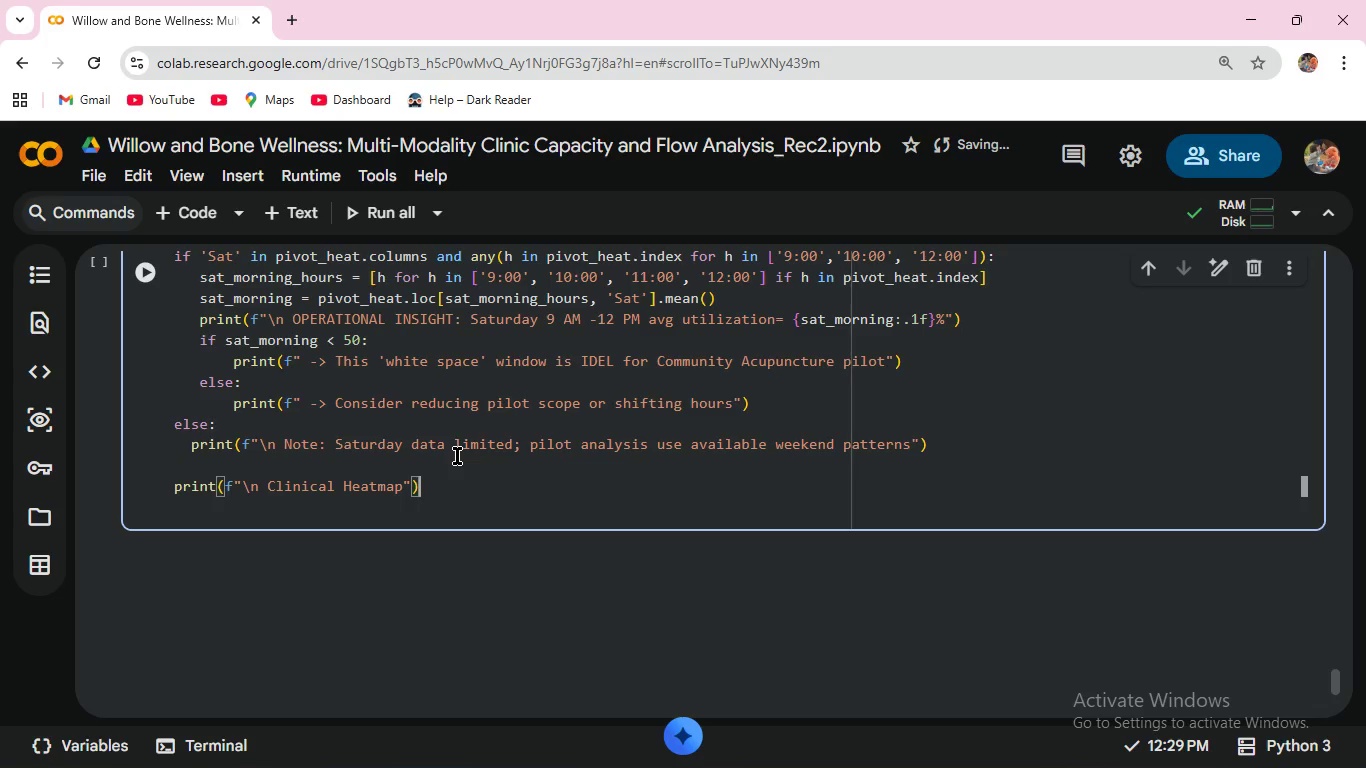 
key(Enter)
 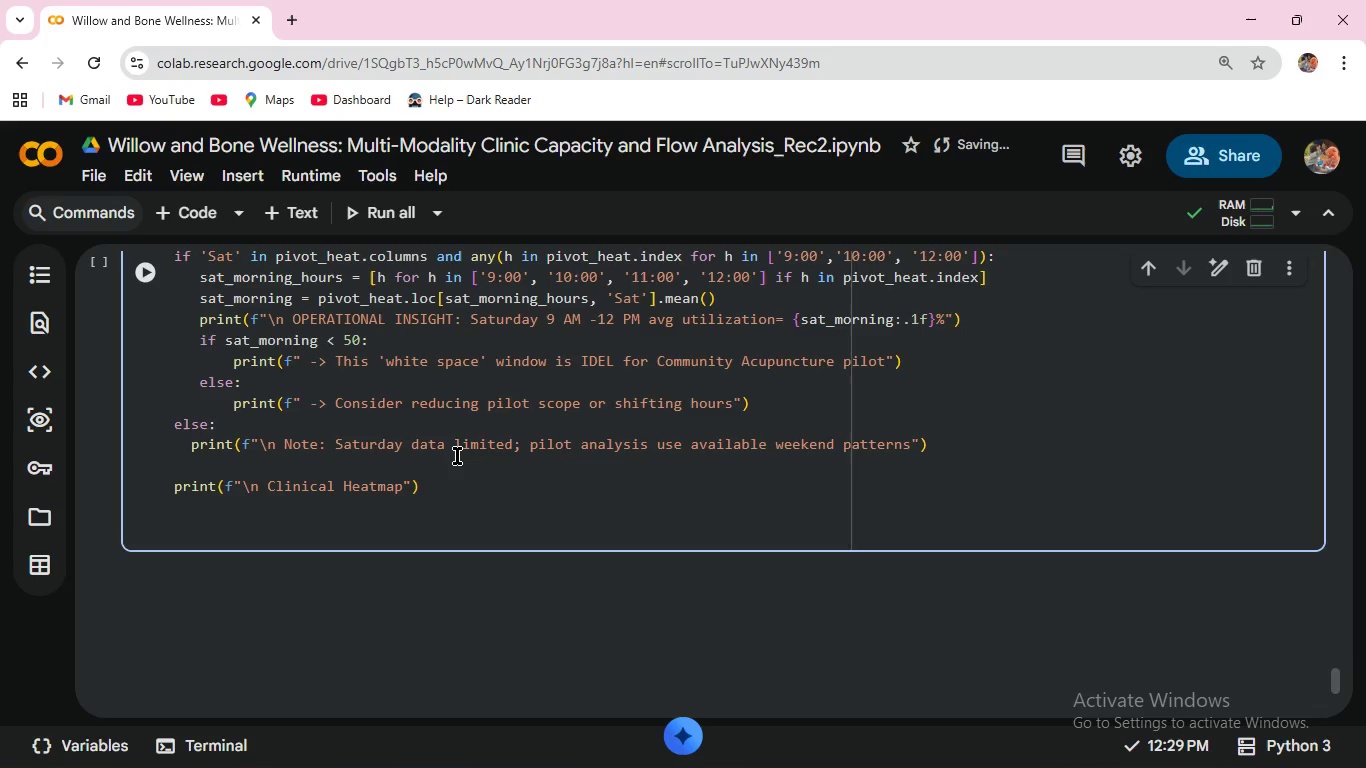 
type(print(f" Color Scale: 0-100)
 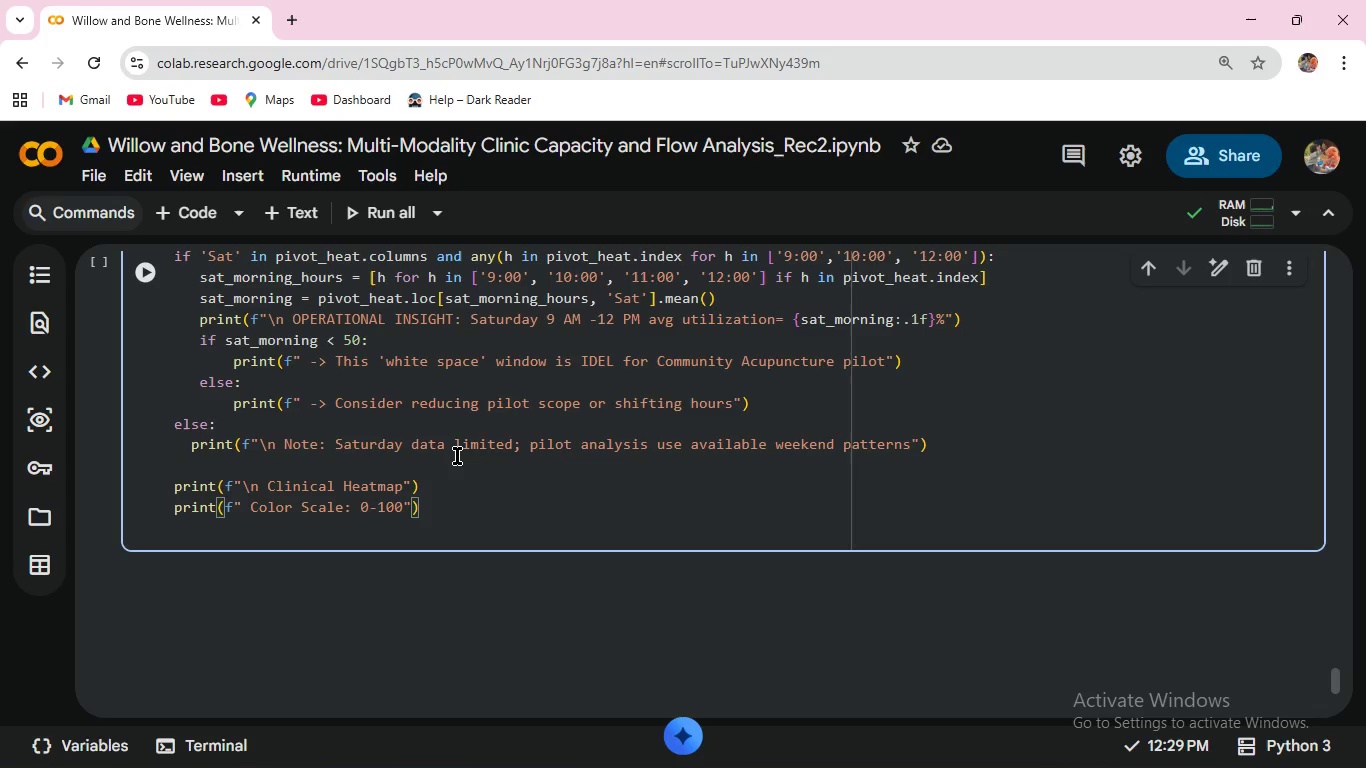 
key(Shift+5)
 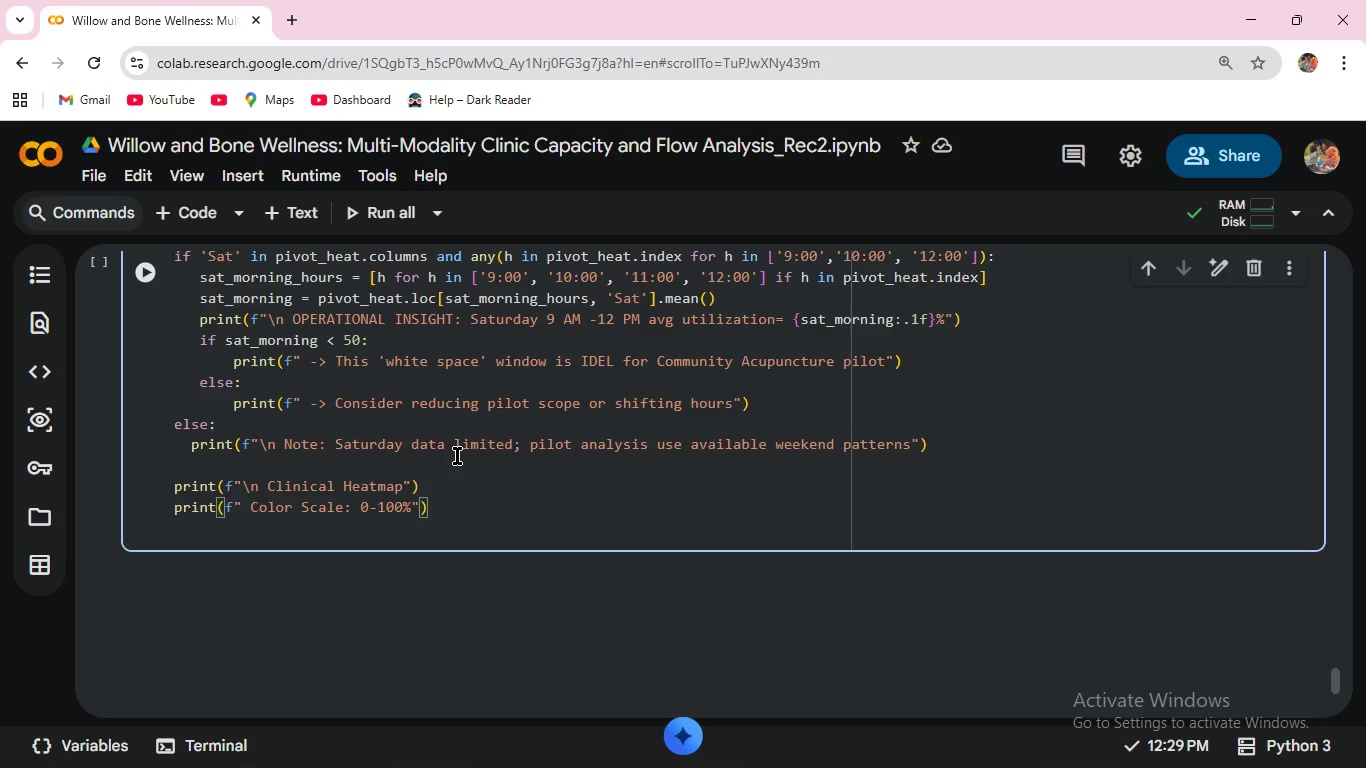 
type(  Realistic utilization range)
 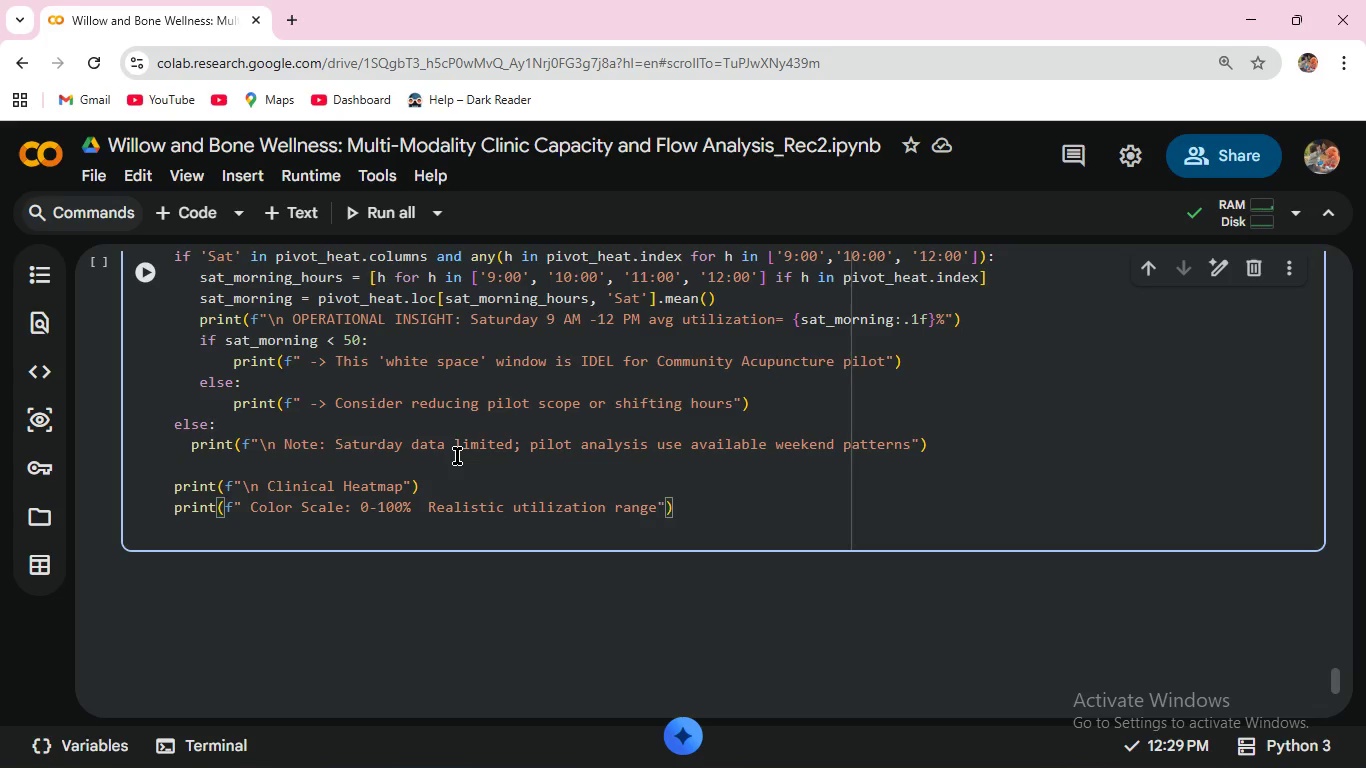 
key(ArrowRight)
 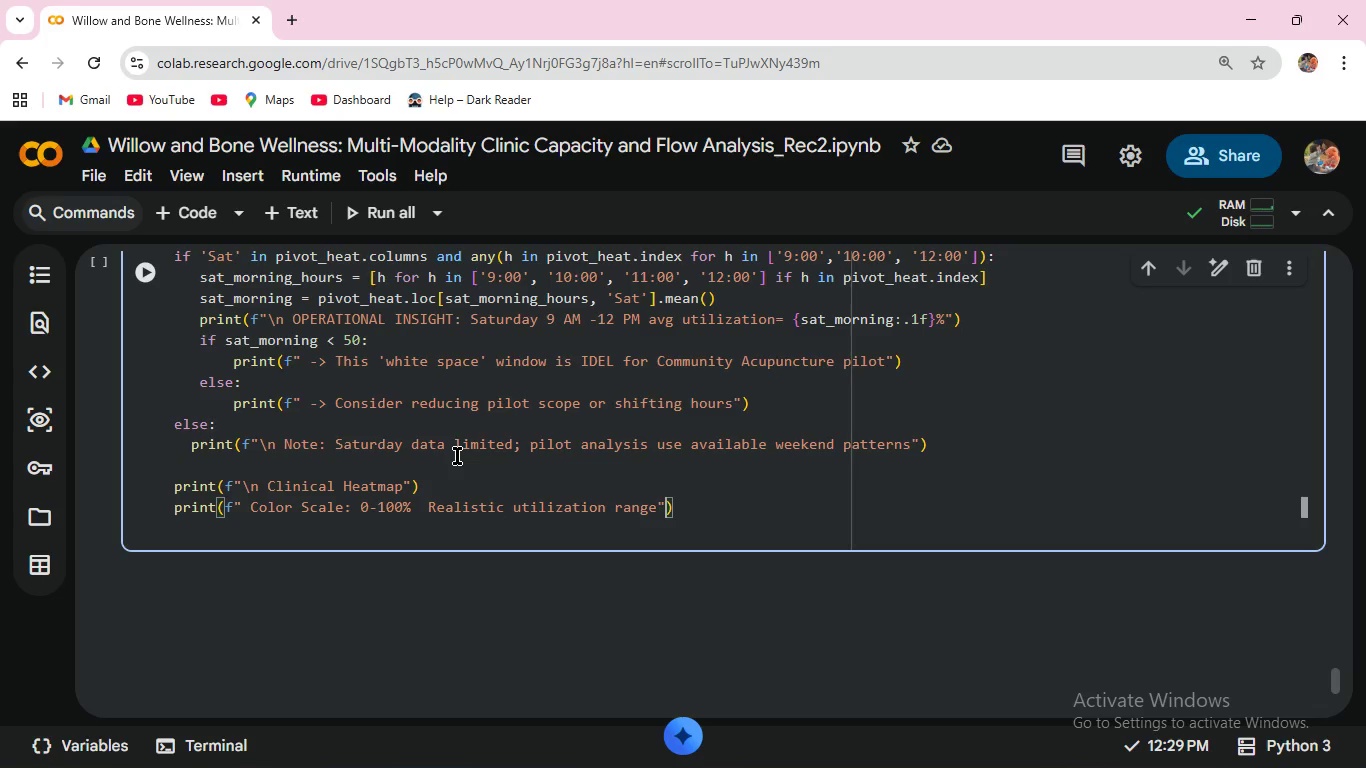 
key(ArrowRight)
 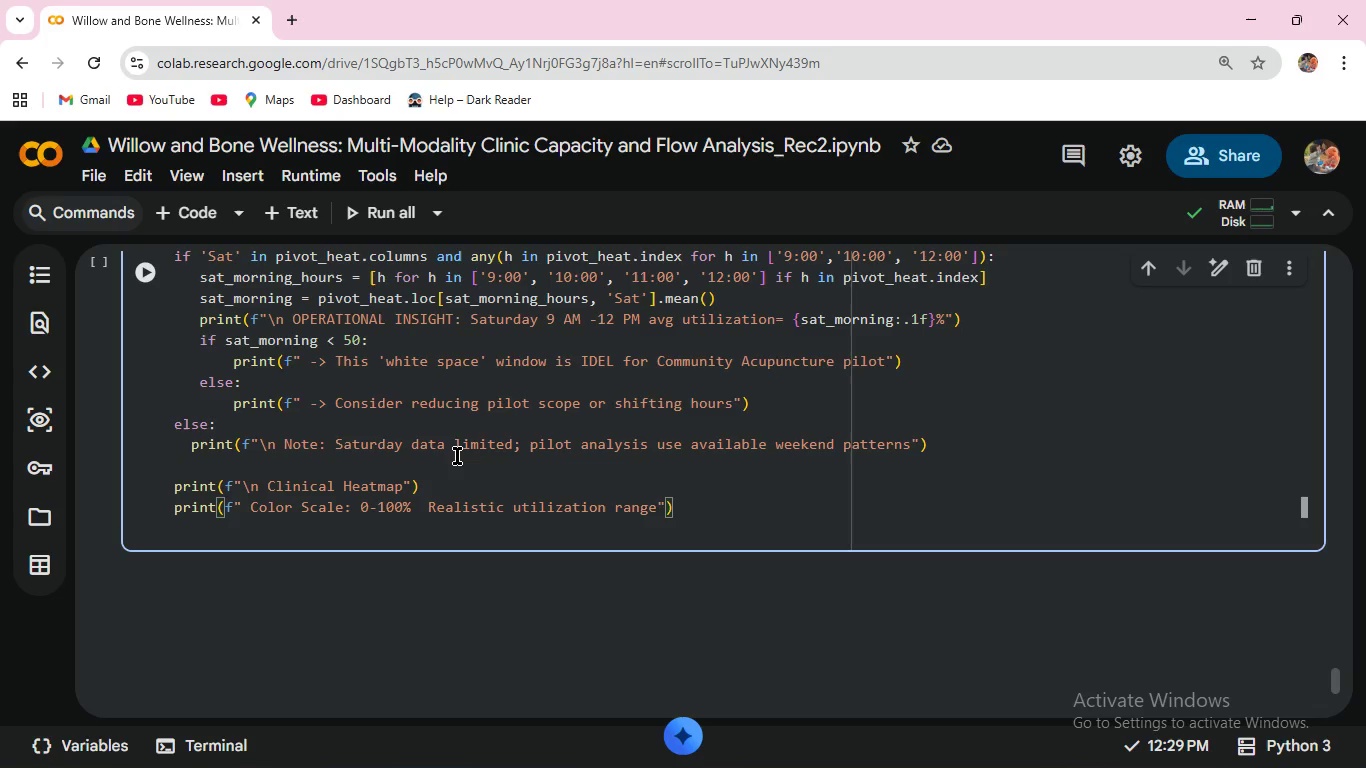 
key(Enter)
 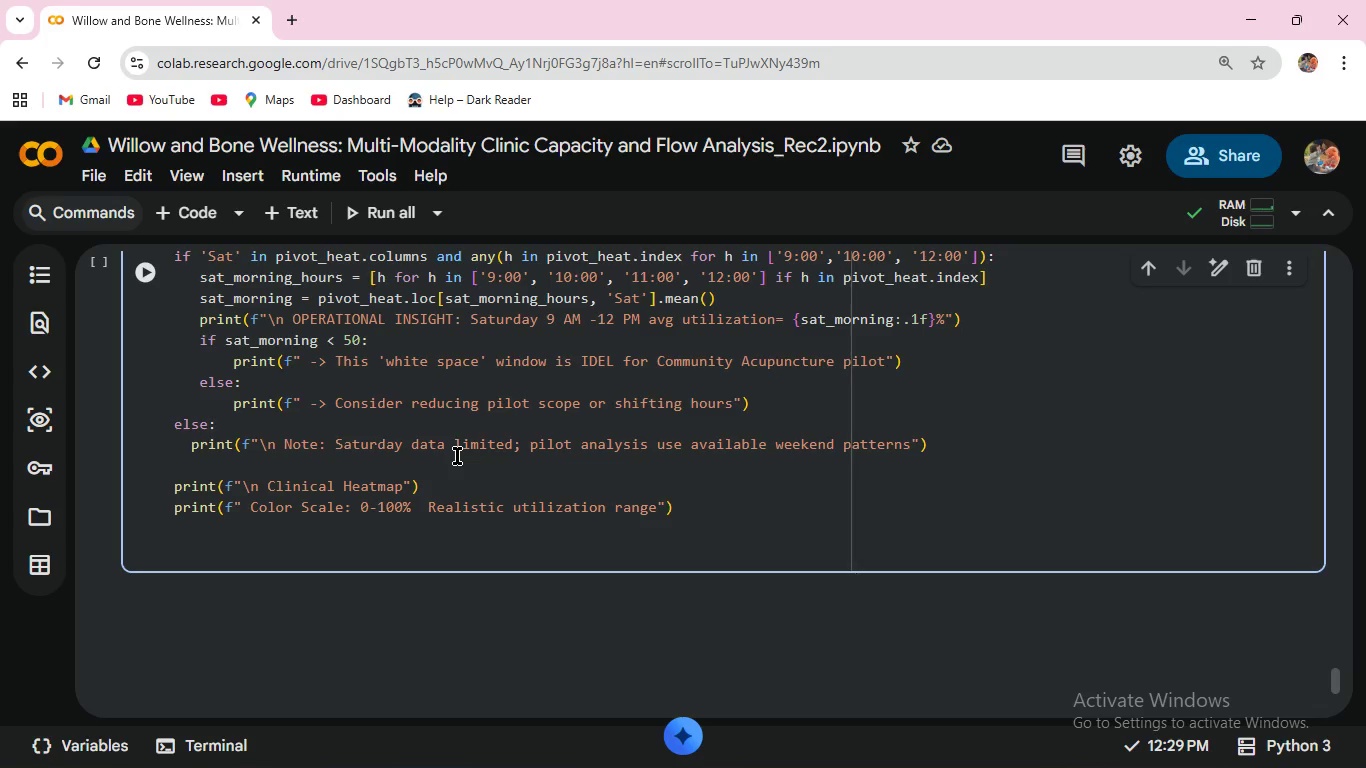 
wait(6.56)
 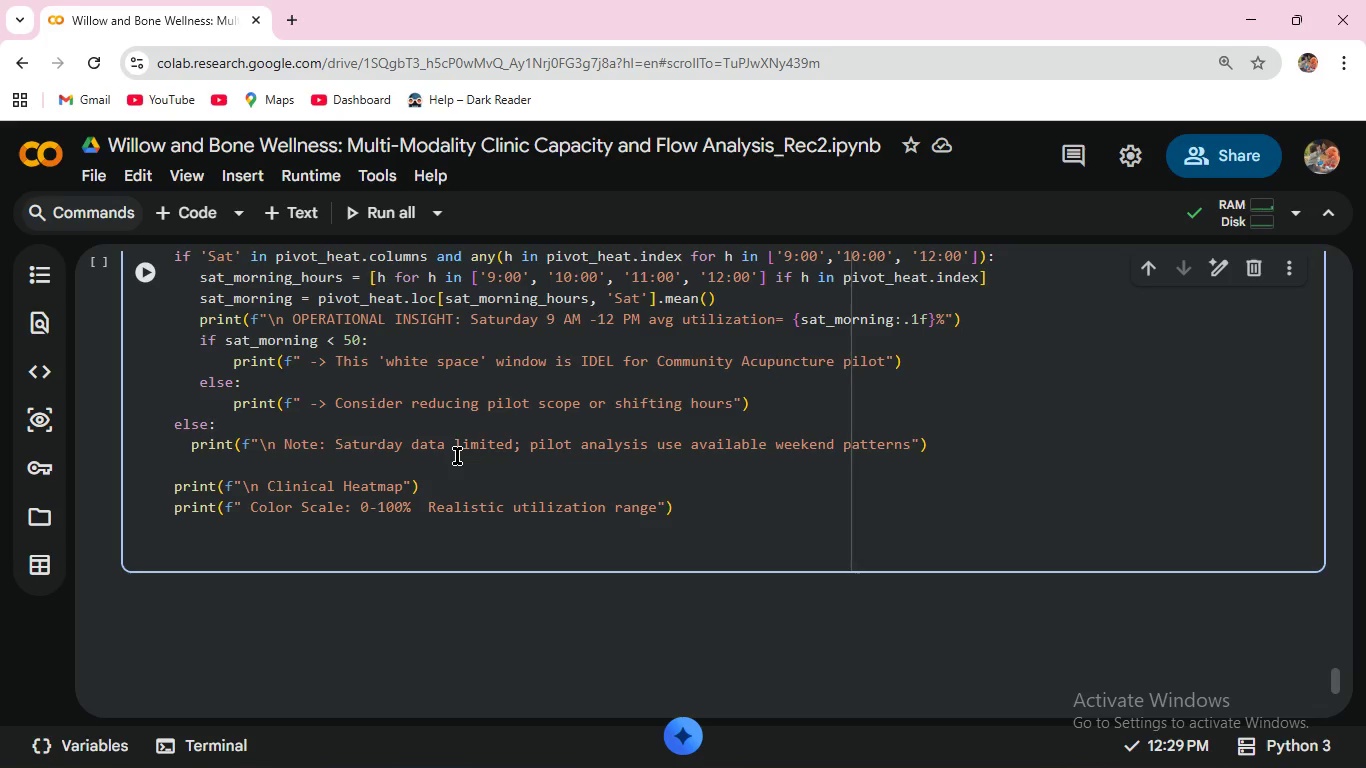 
type(print(f" Values: per-day averages not inflated totals)
 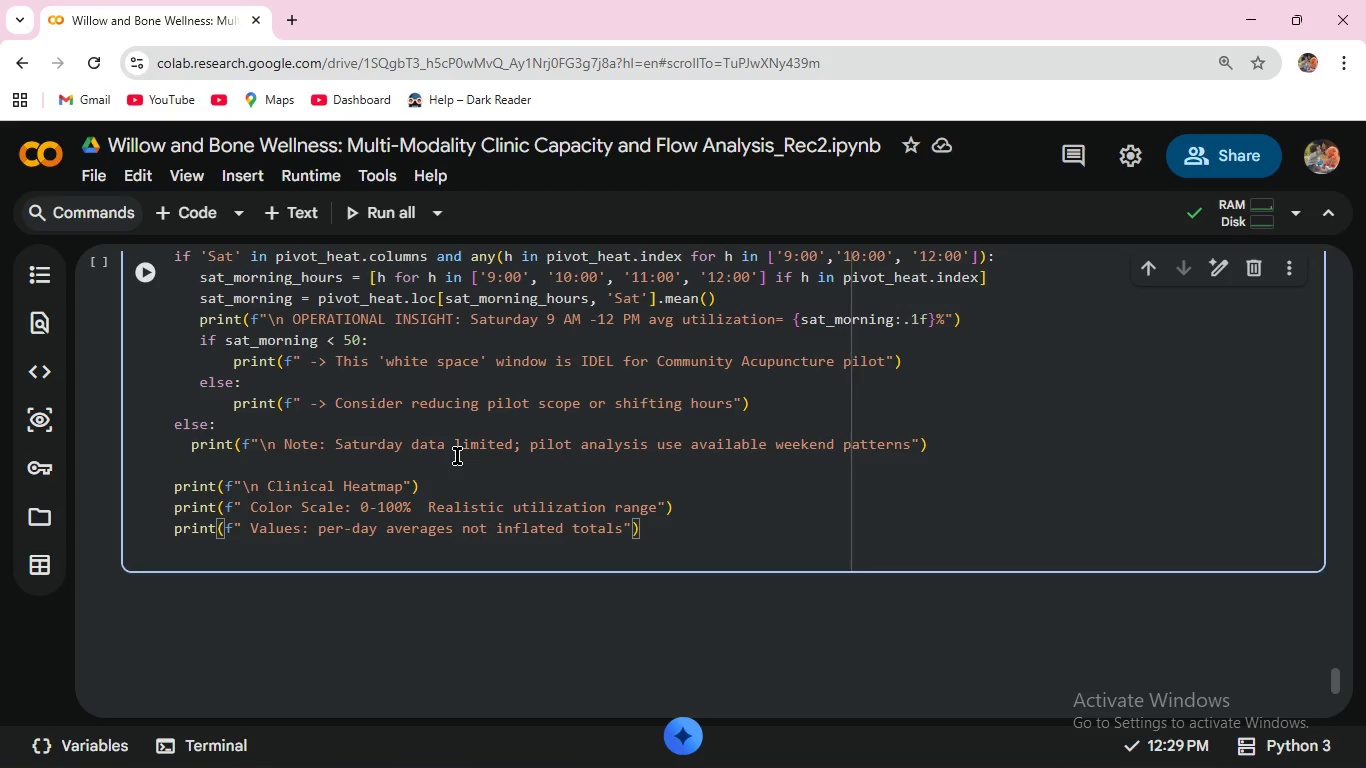 
key(ArrowRight)
 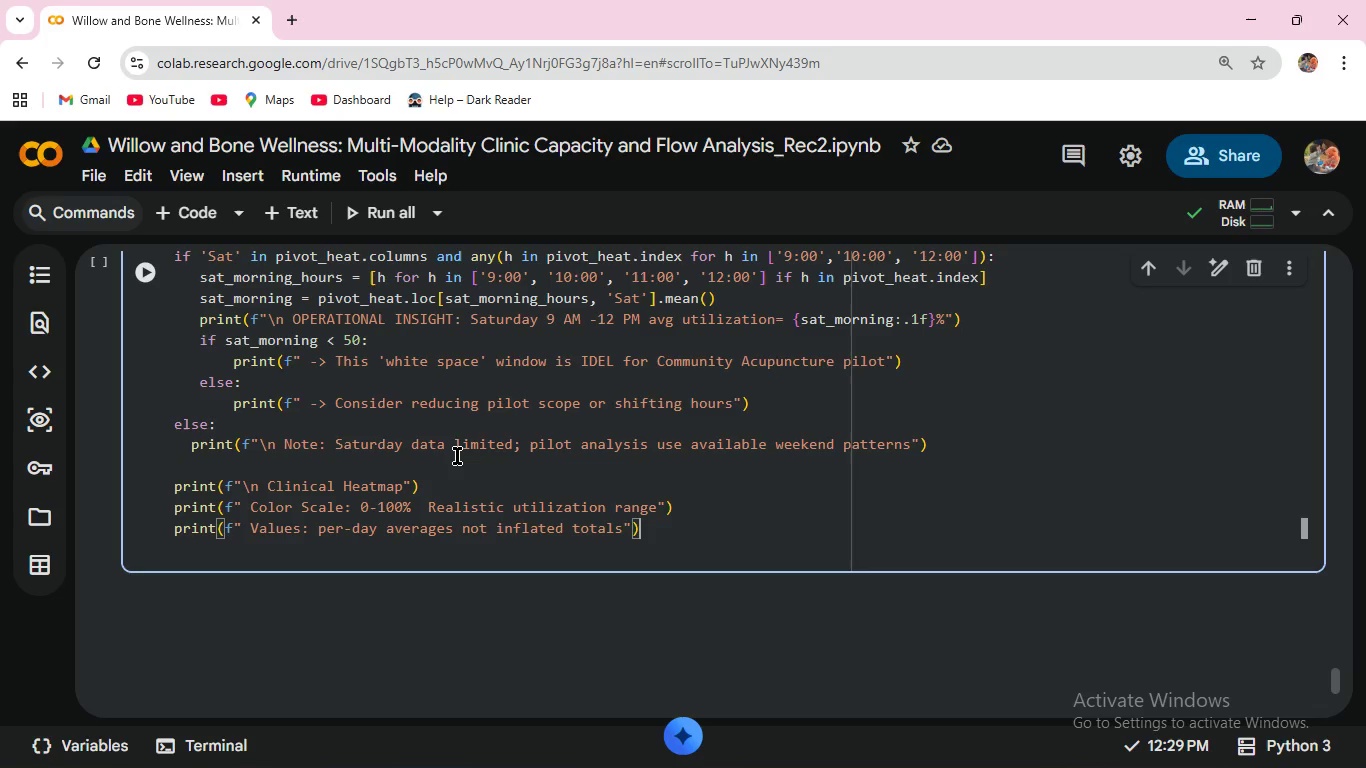 
key(ArrowRight)
 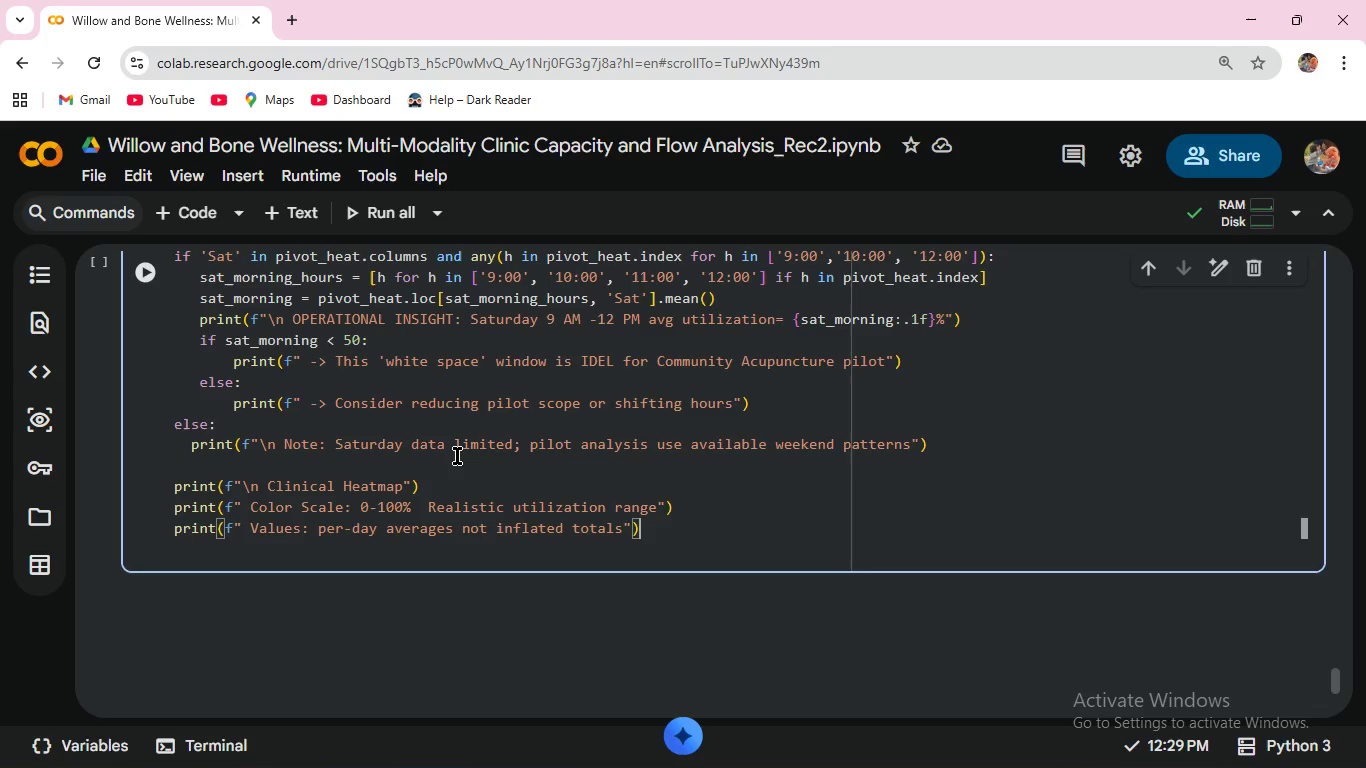 
key(Enter)
 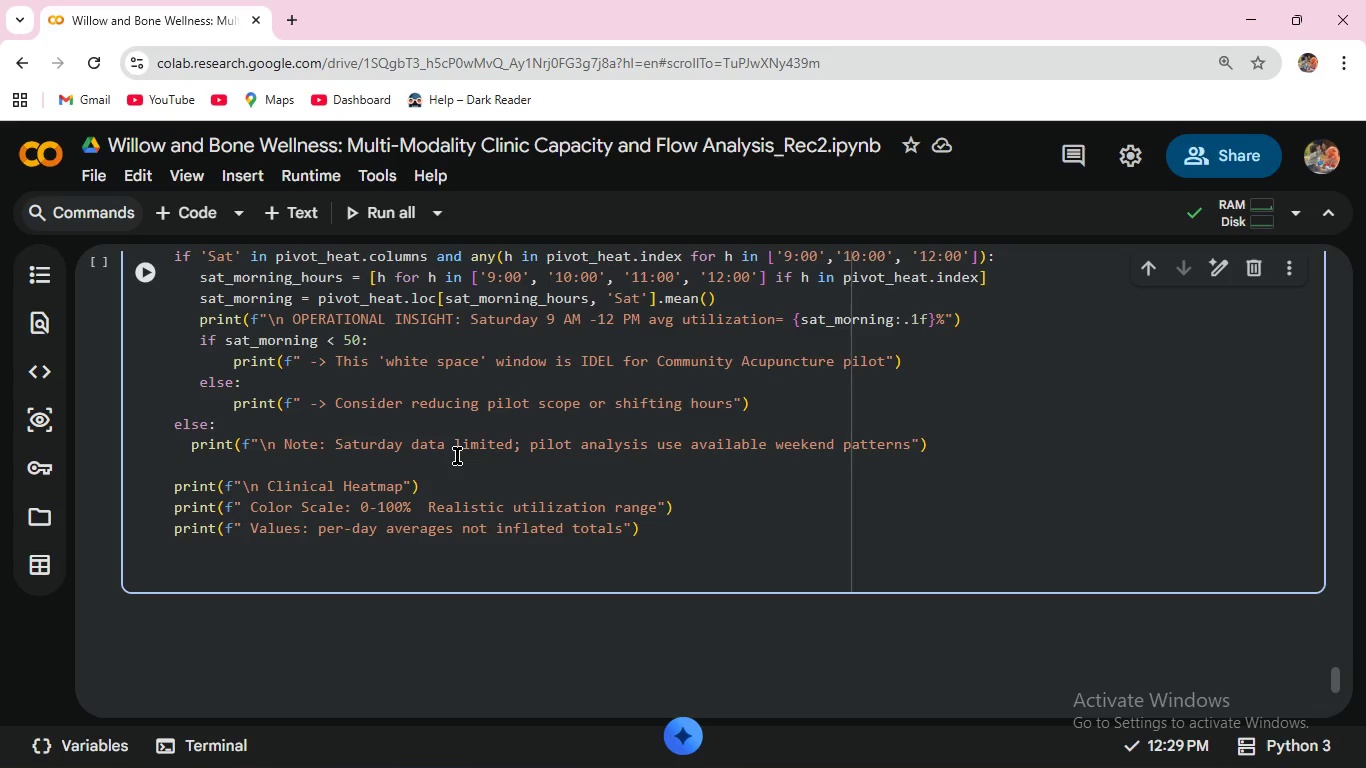 
type(print(f" Day )
key(Backspace)
type(s shown: {',)
 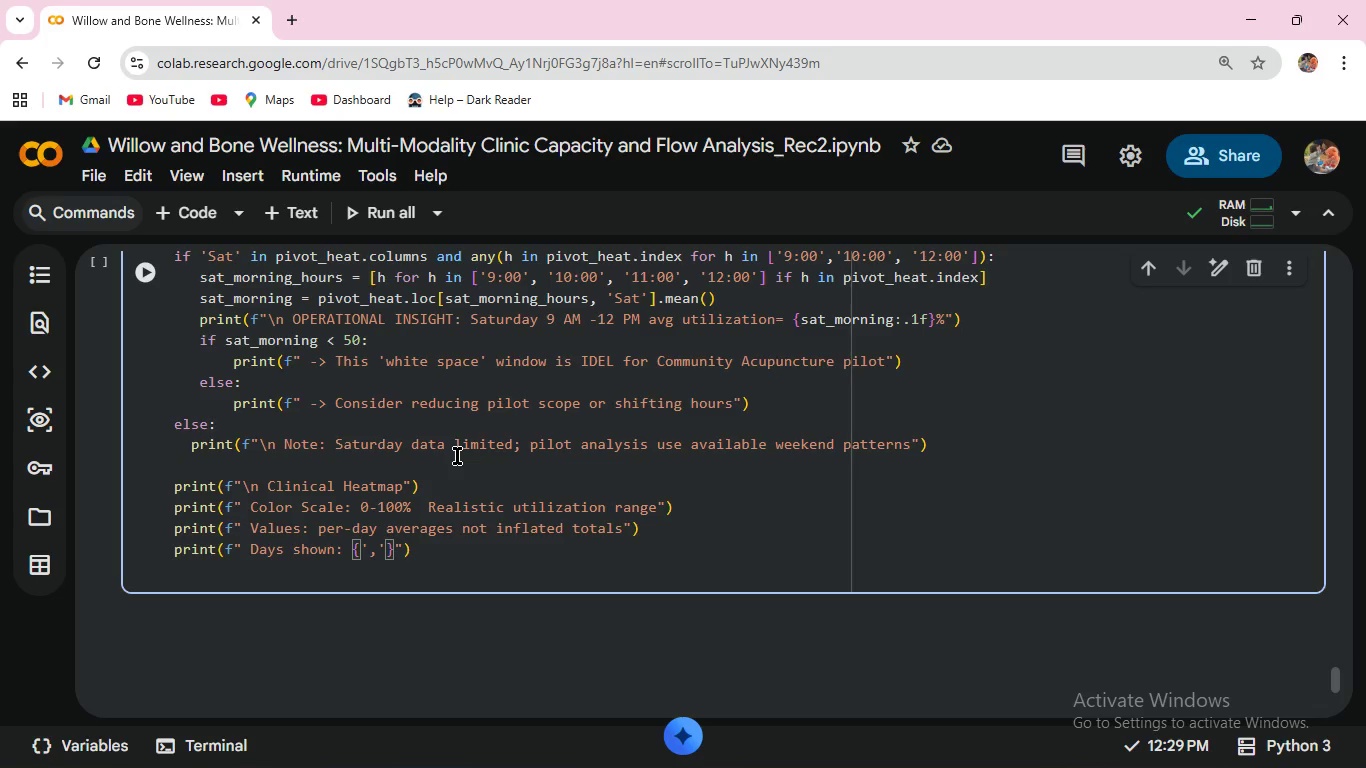 
key(ArrowRight)
 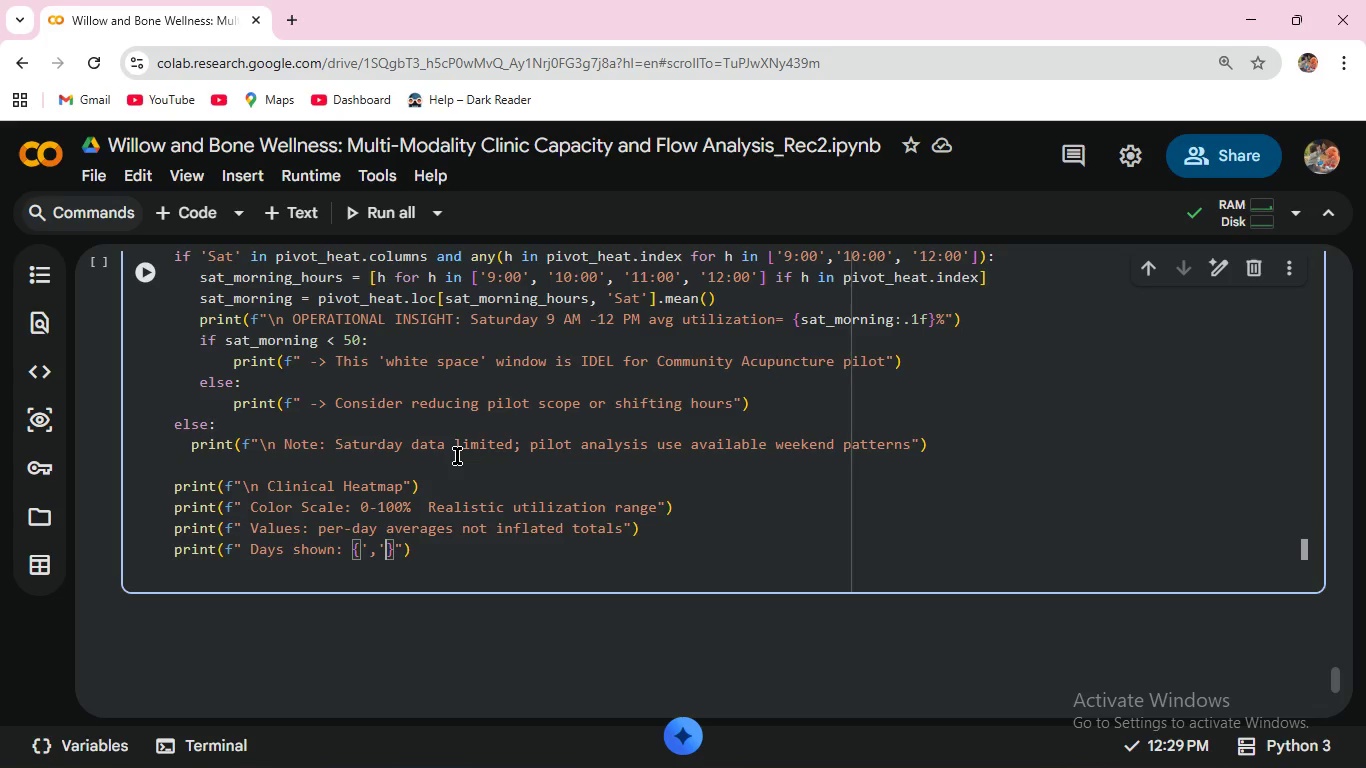 
type( .join)
 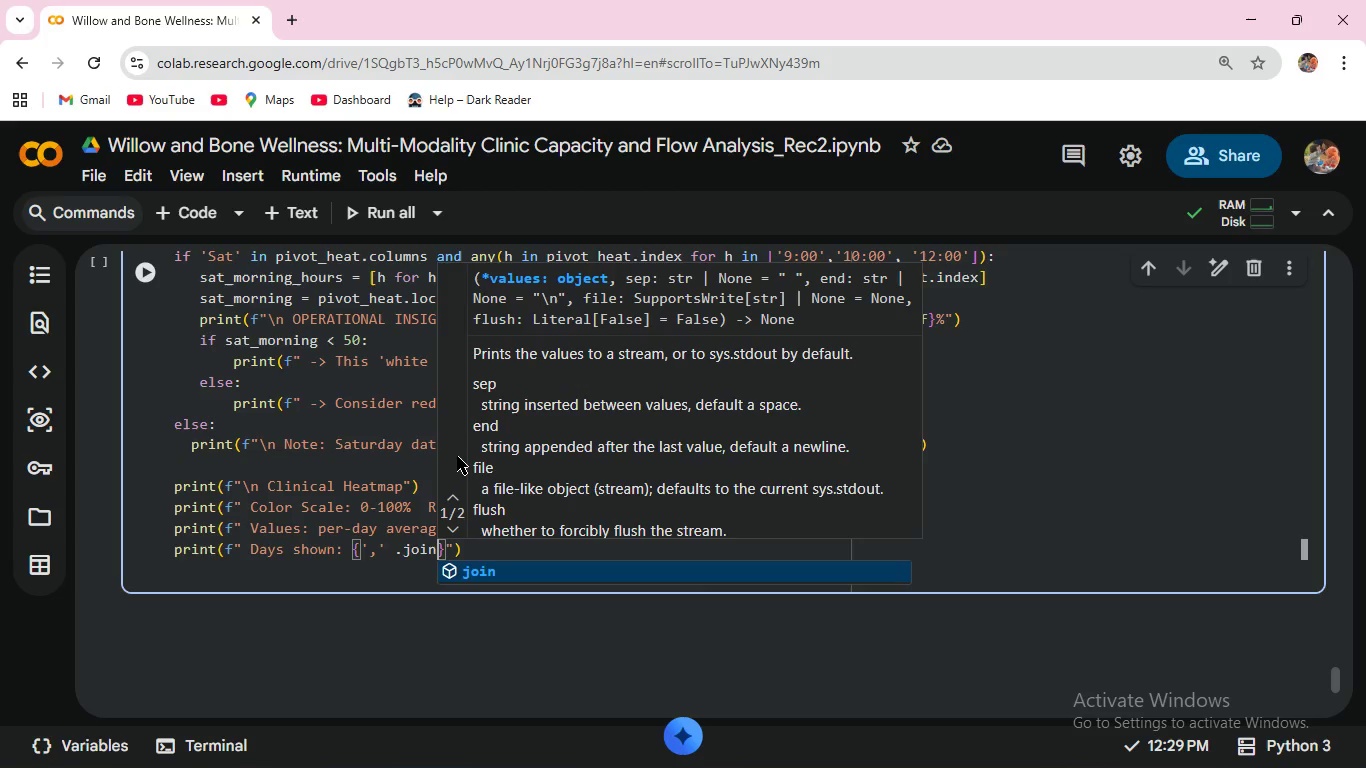 
key(Enter)
 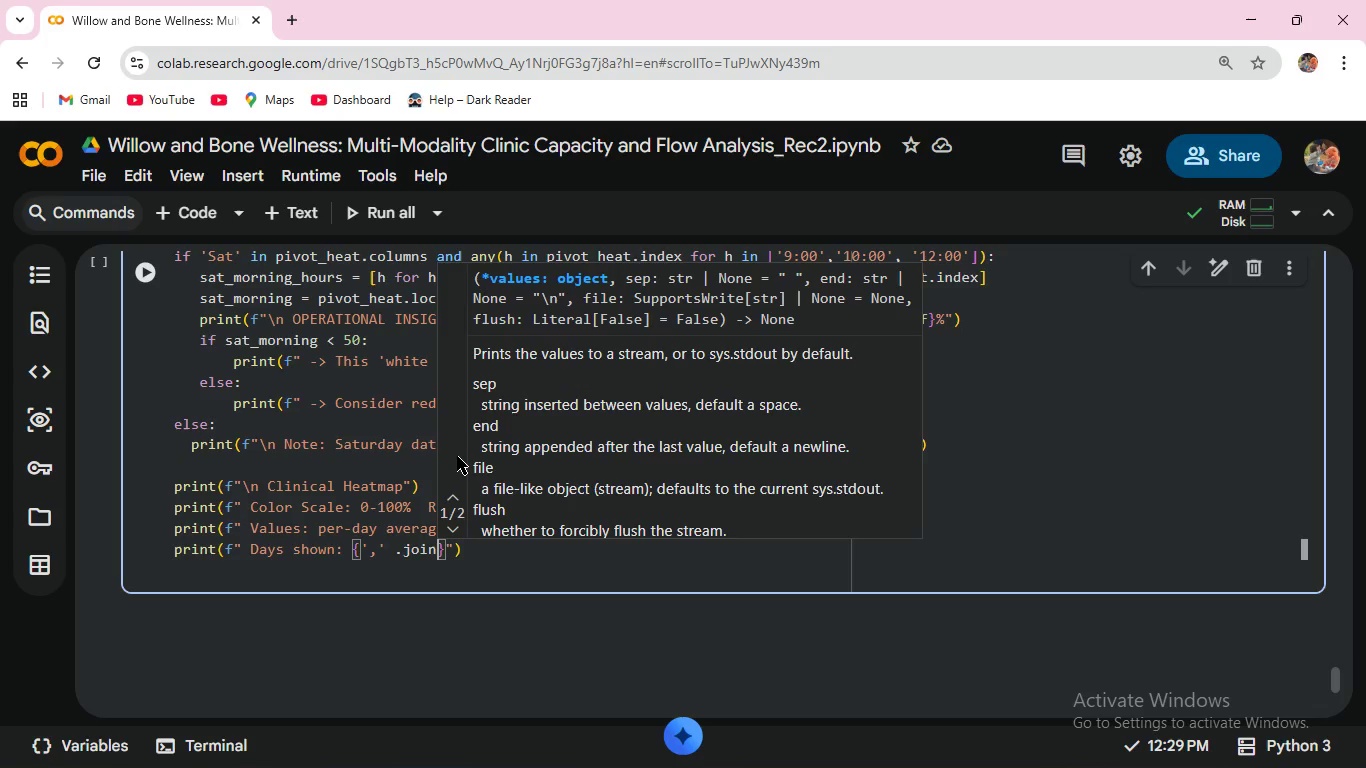 
type((pivot_heat)
 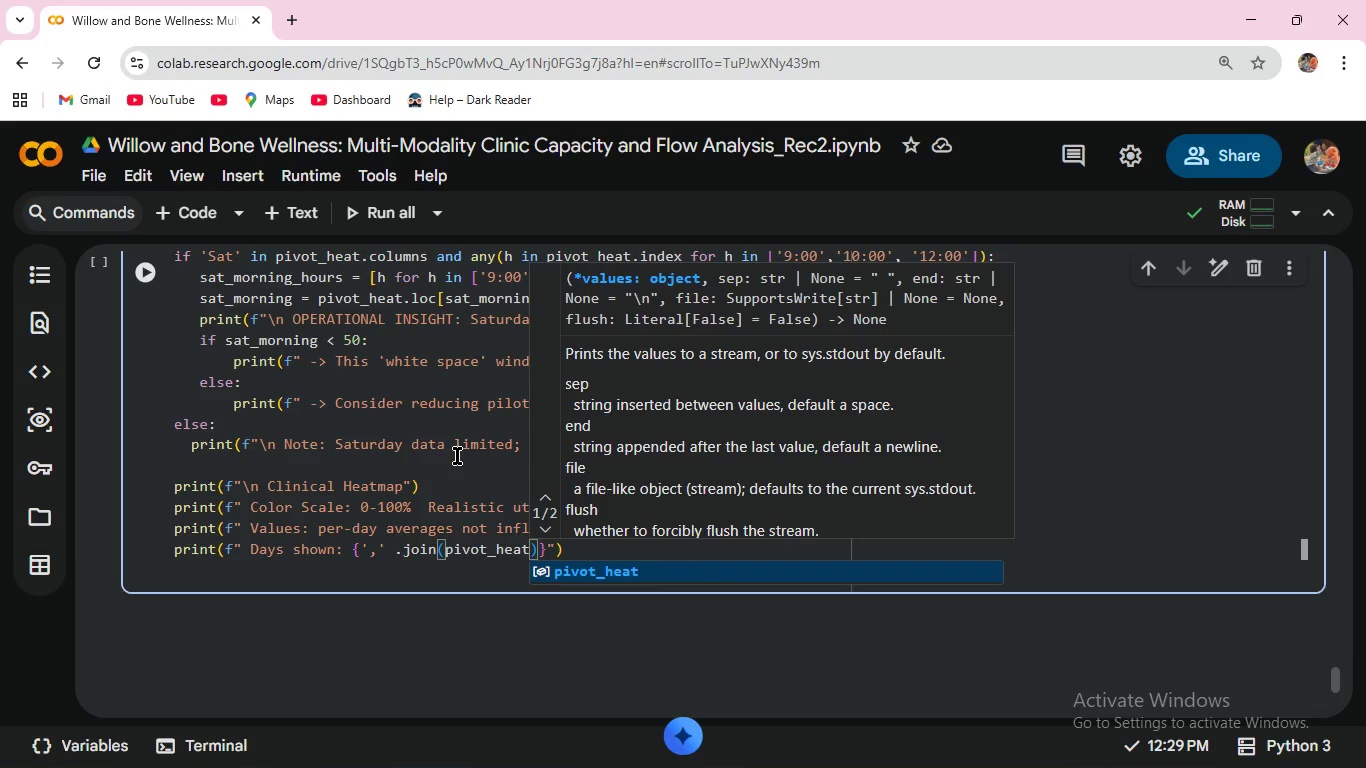 
type(.columns.tolist()
 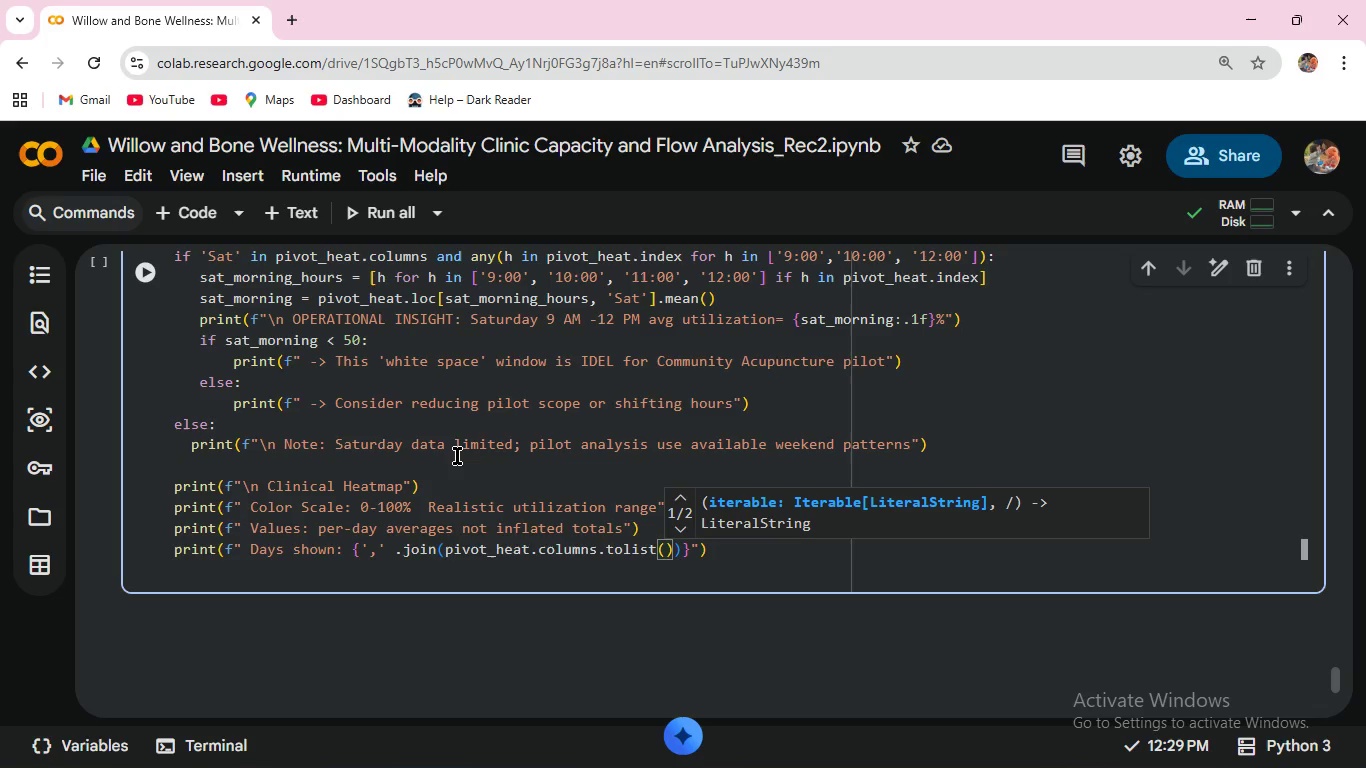 
left_click([141, 272])
 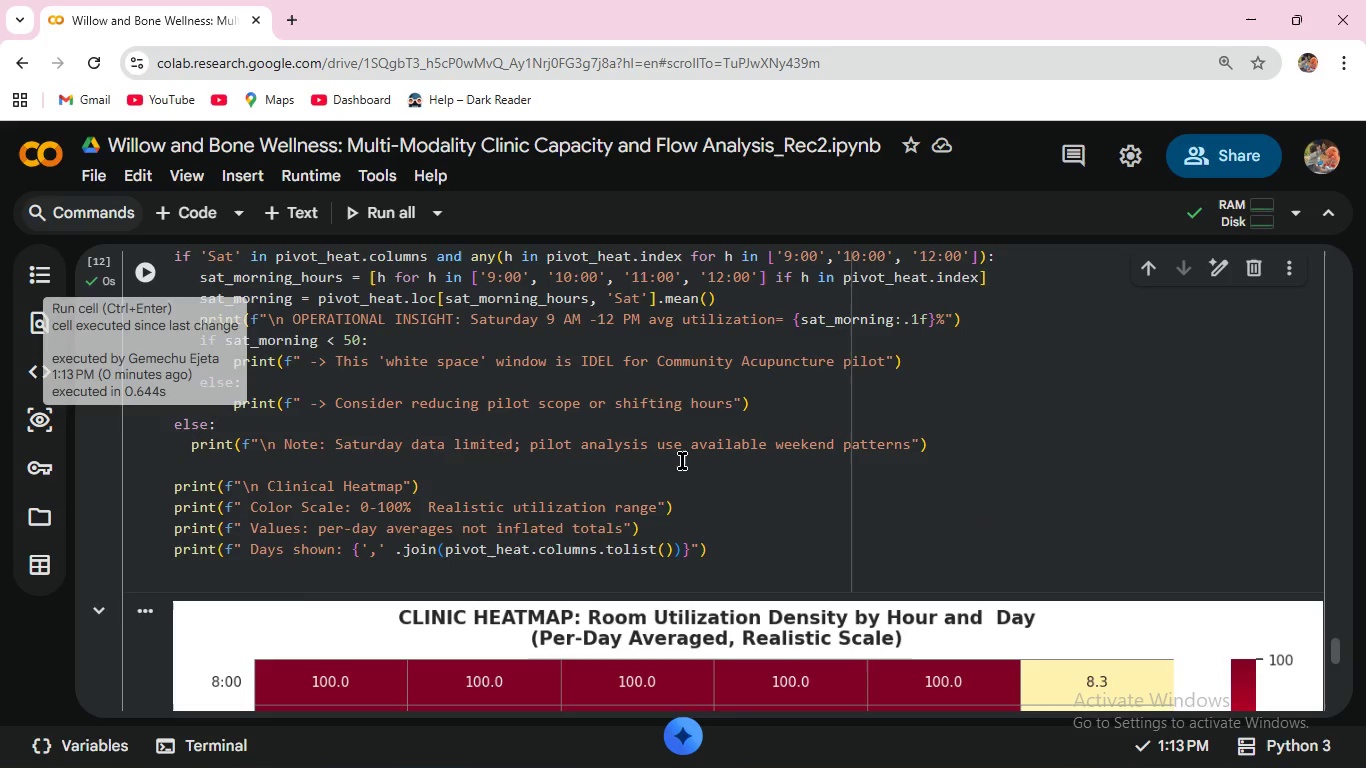 
scroll: coordinate [692, 464], scroll_direction: down, amount: 5.0
 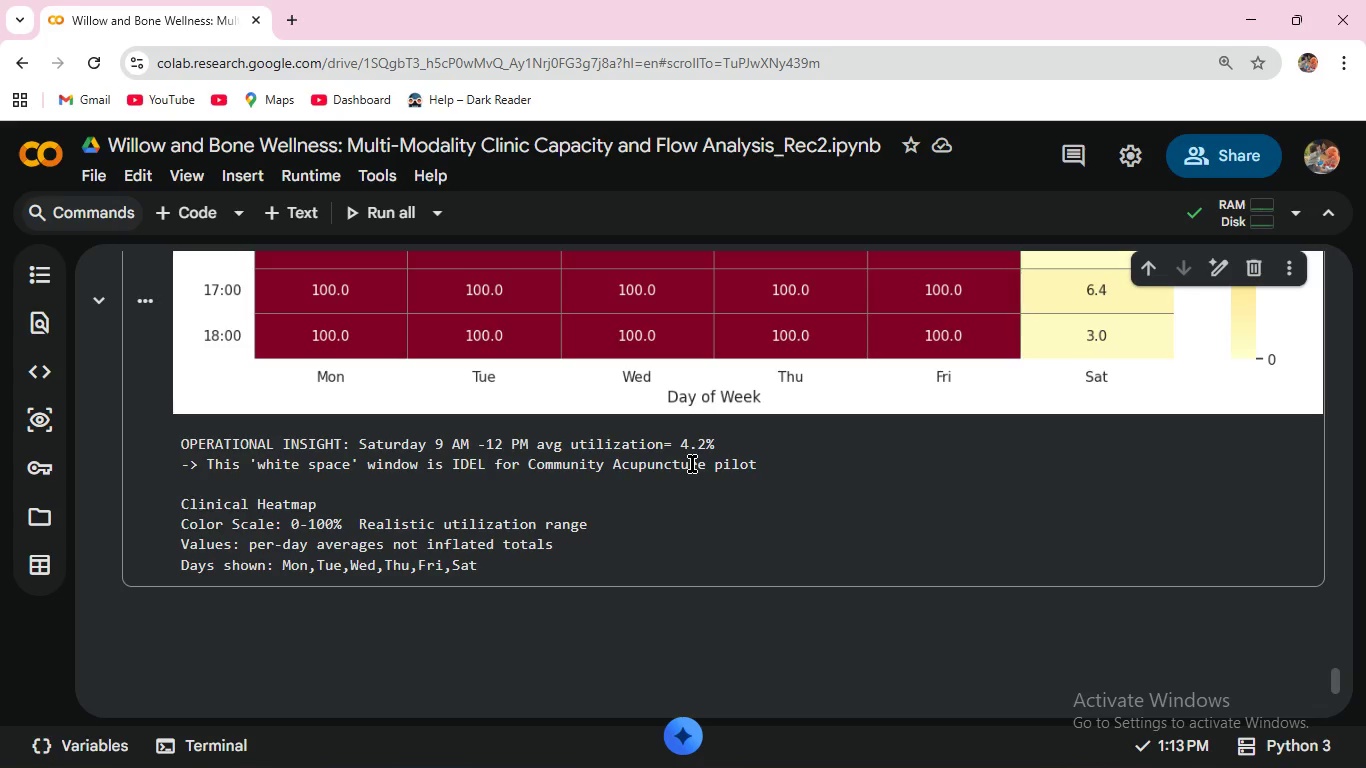 
wait(24.0)
 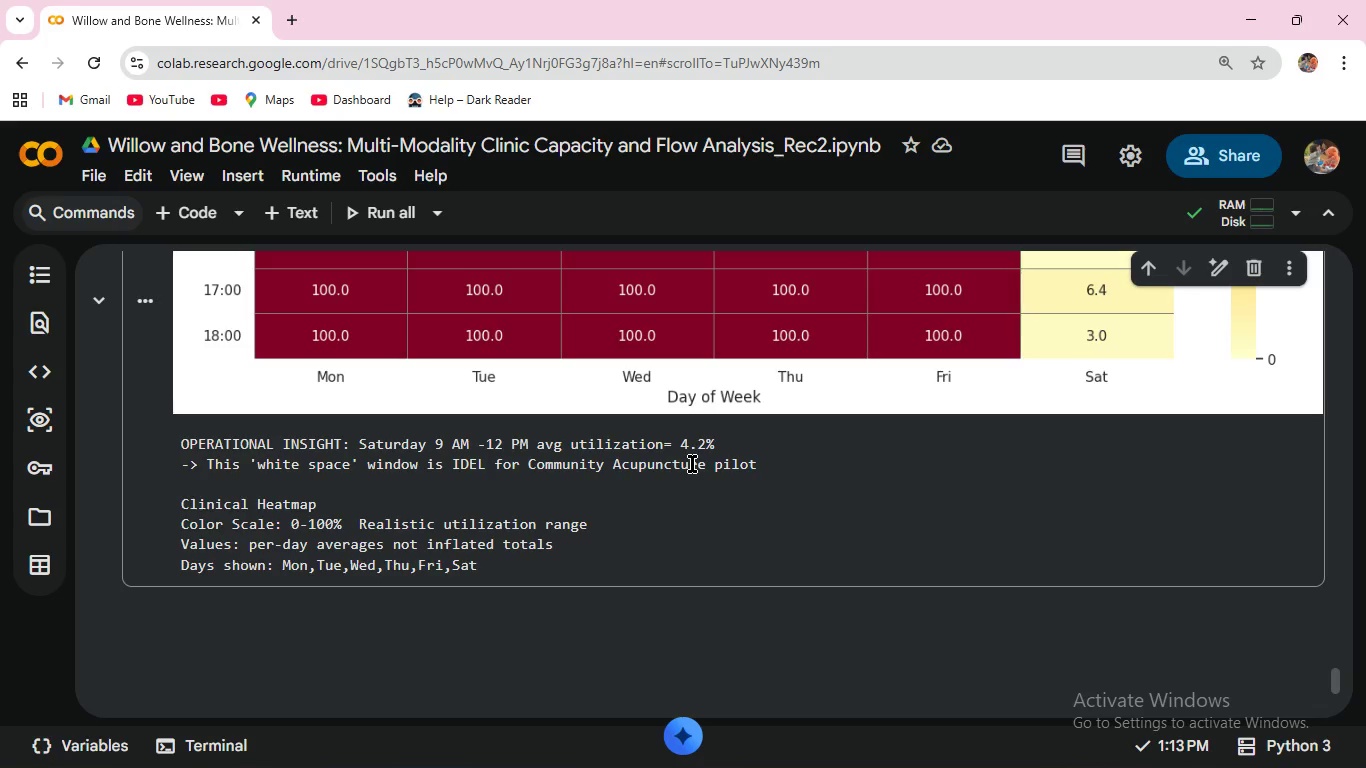 
scroll: coordinate [1294, 415], scroll_direction: up, amount: 5.0
 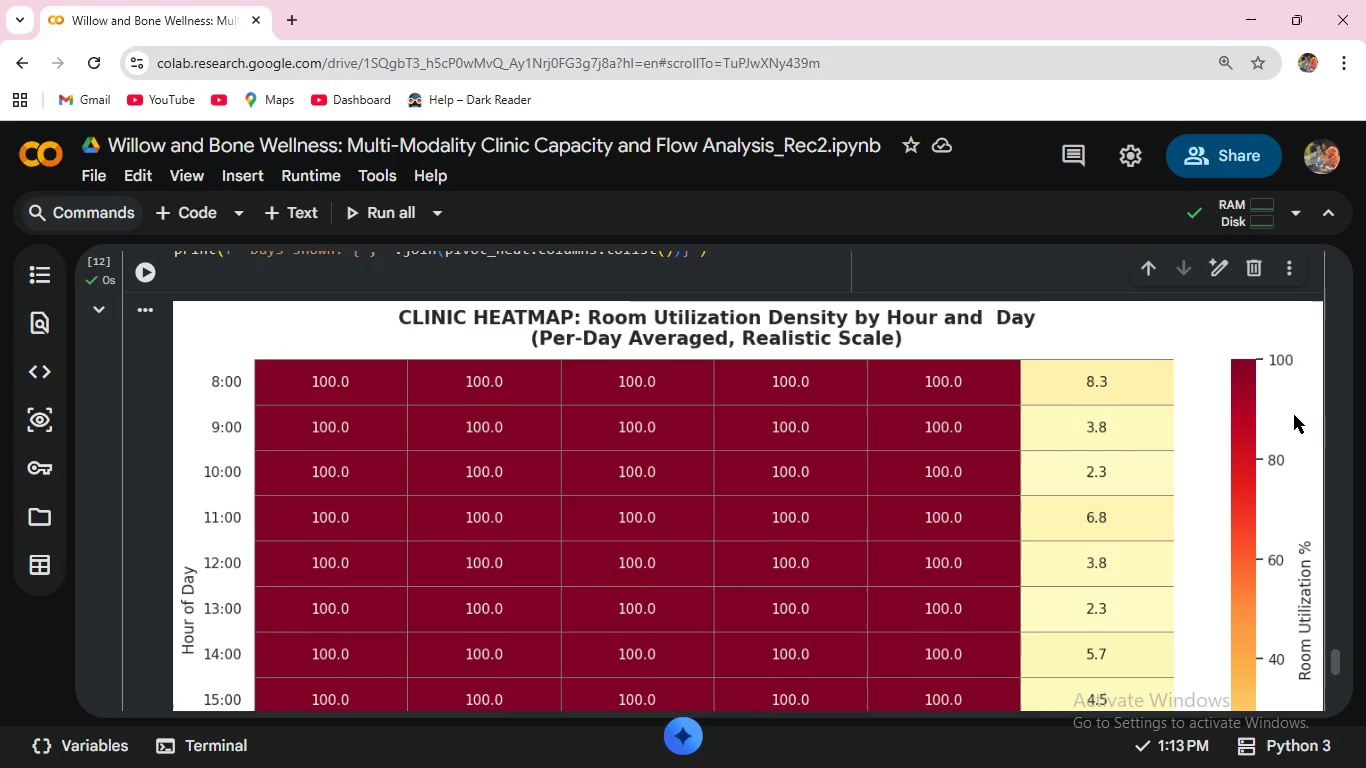 
wait(20.4)
 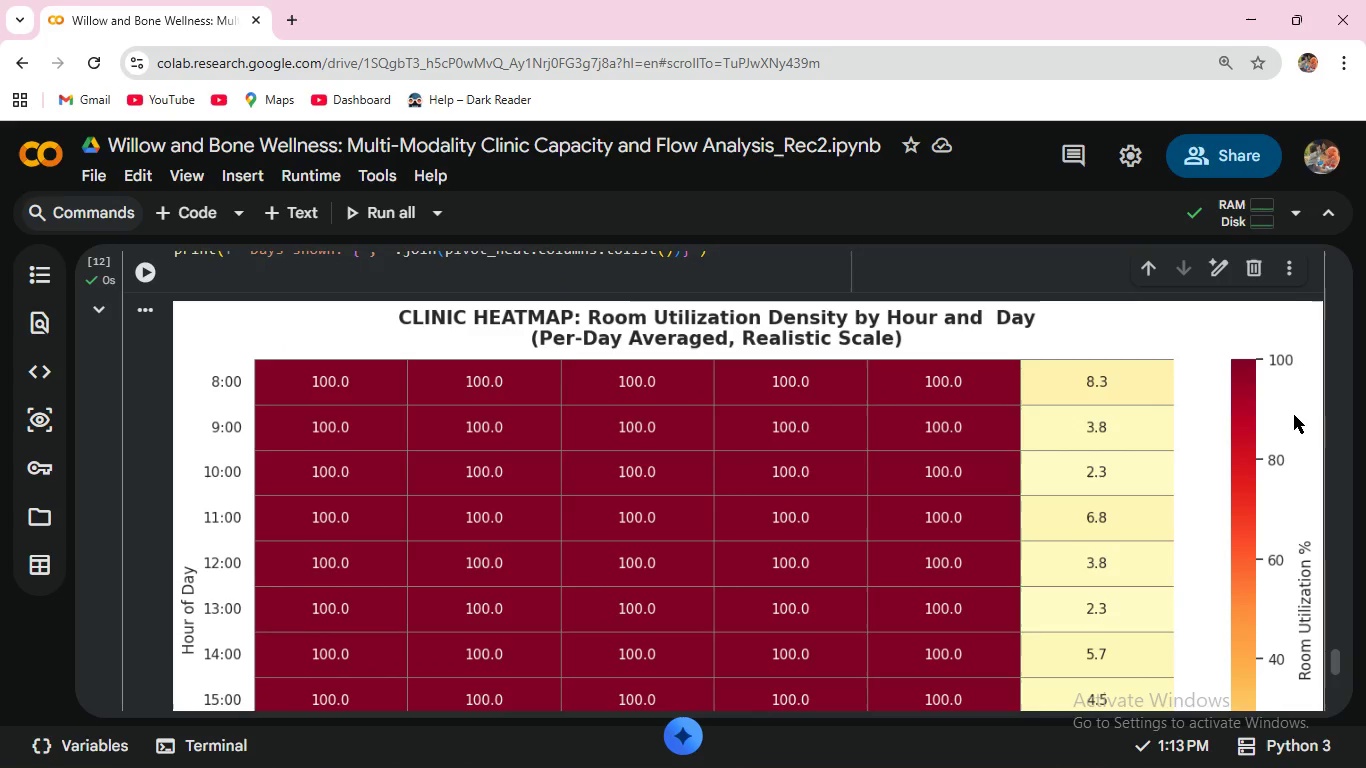 
scroll: coordinate [723, 512], scroll_direction: down, amount: 2.0
 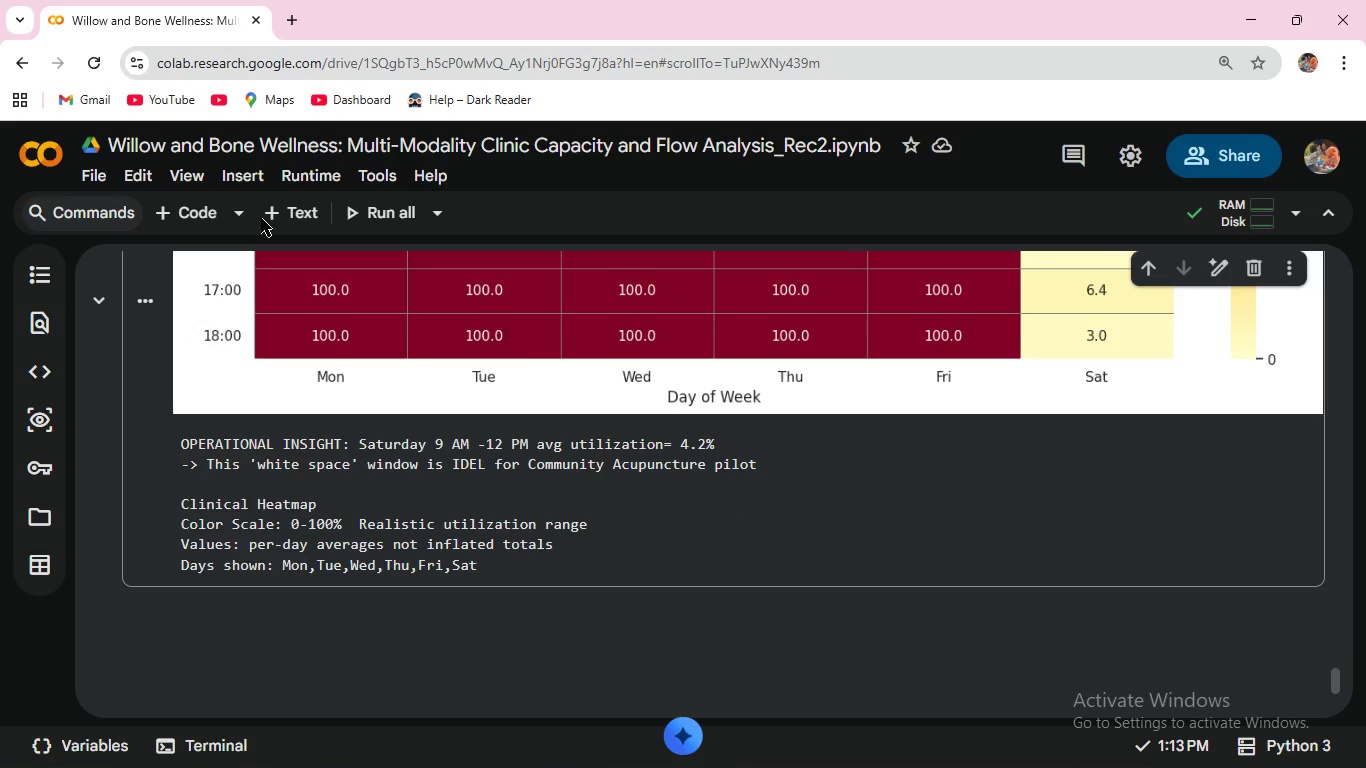 
left_click([308, 210])
 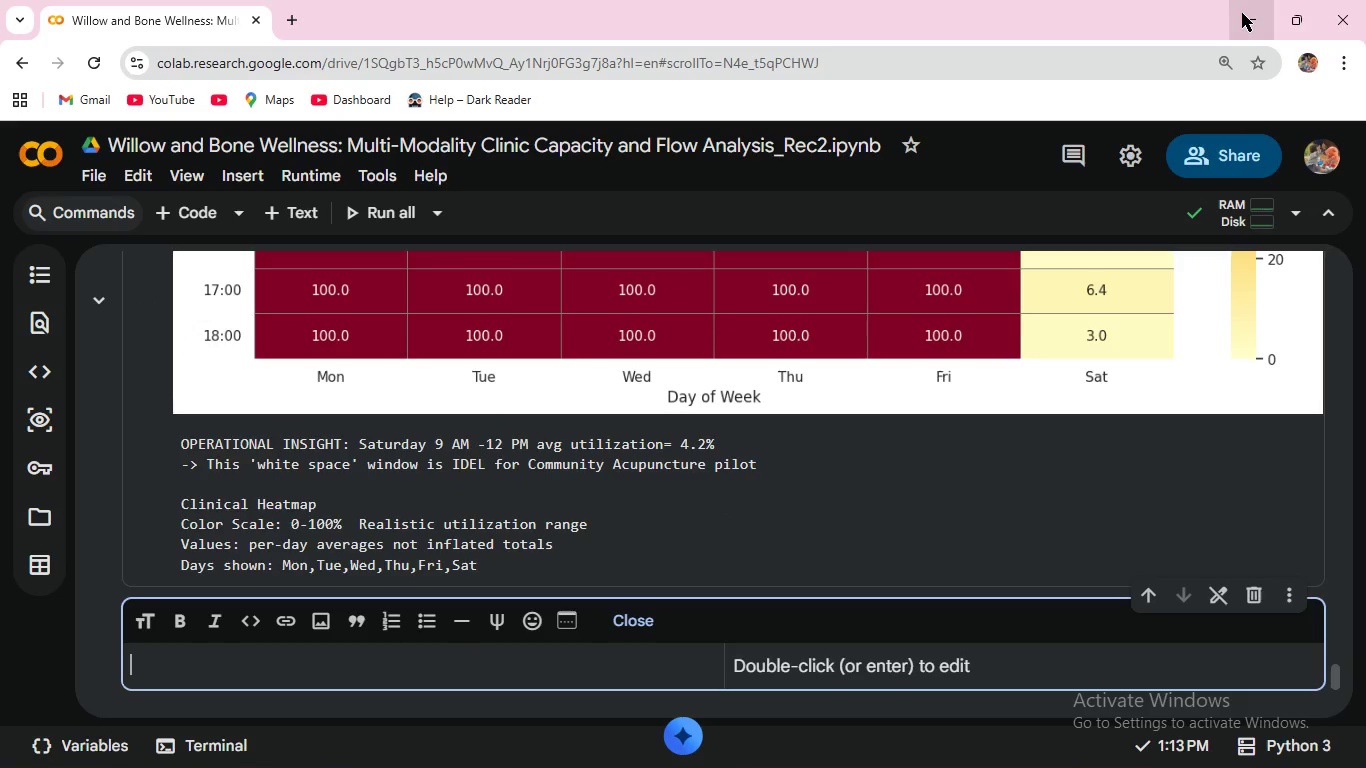 
key(Alt+Tab)